 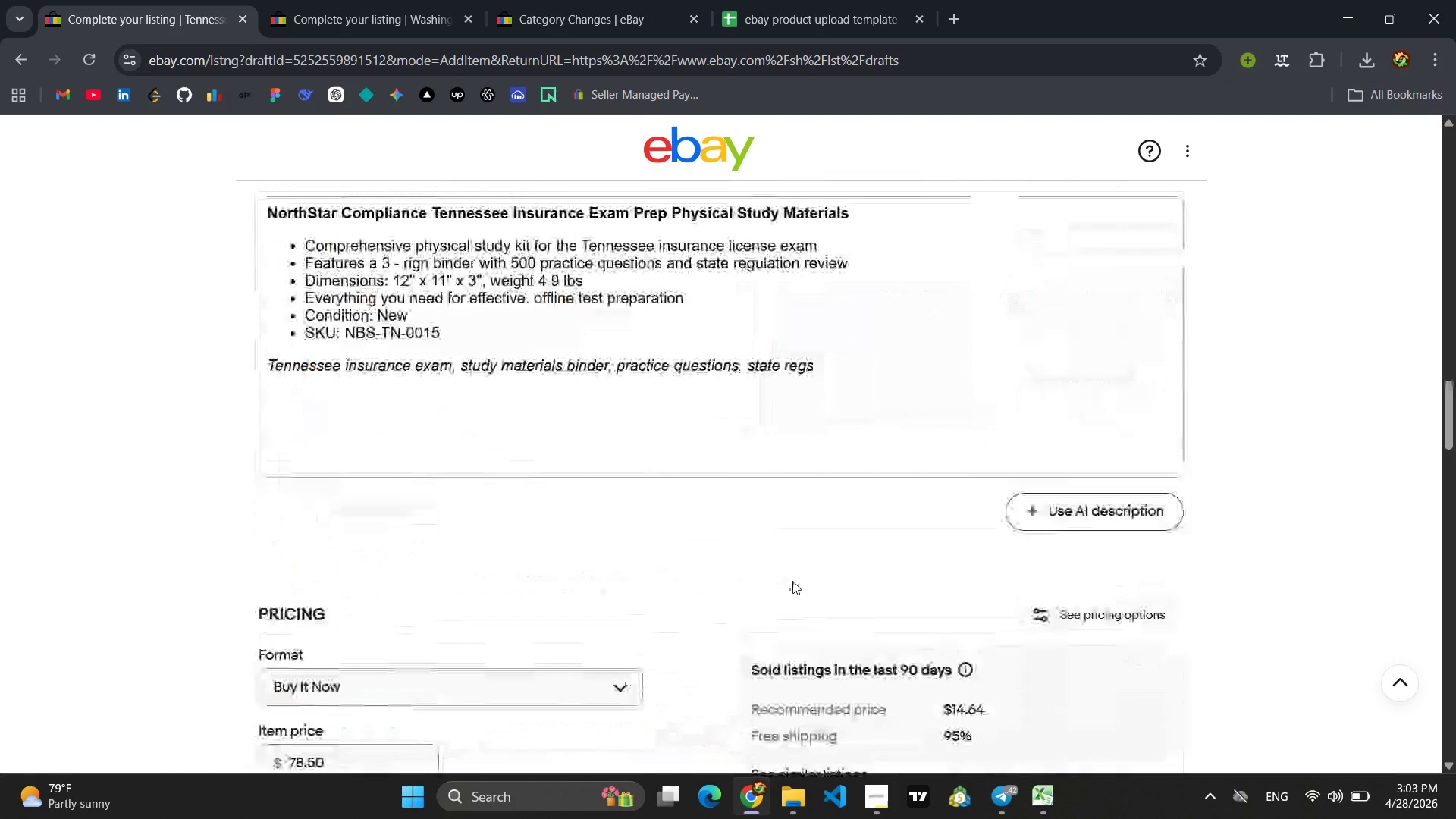 
scroll: coordinate [792, 581], scroll_direction: down, amount: 2.0
 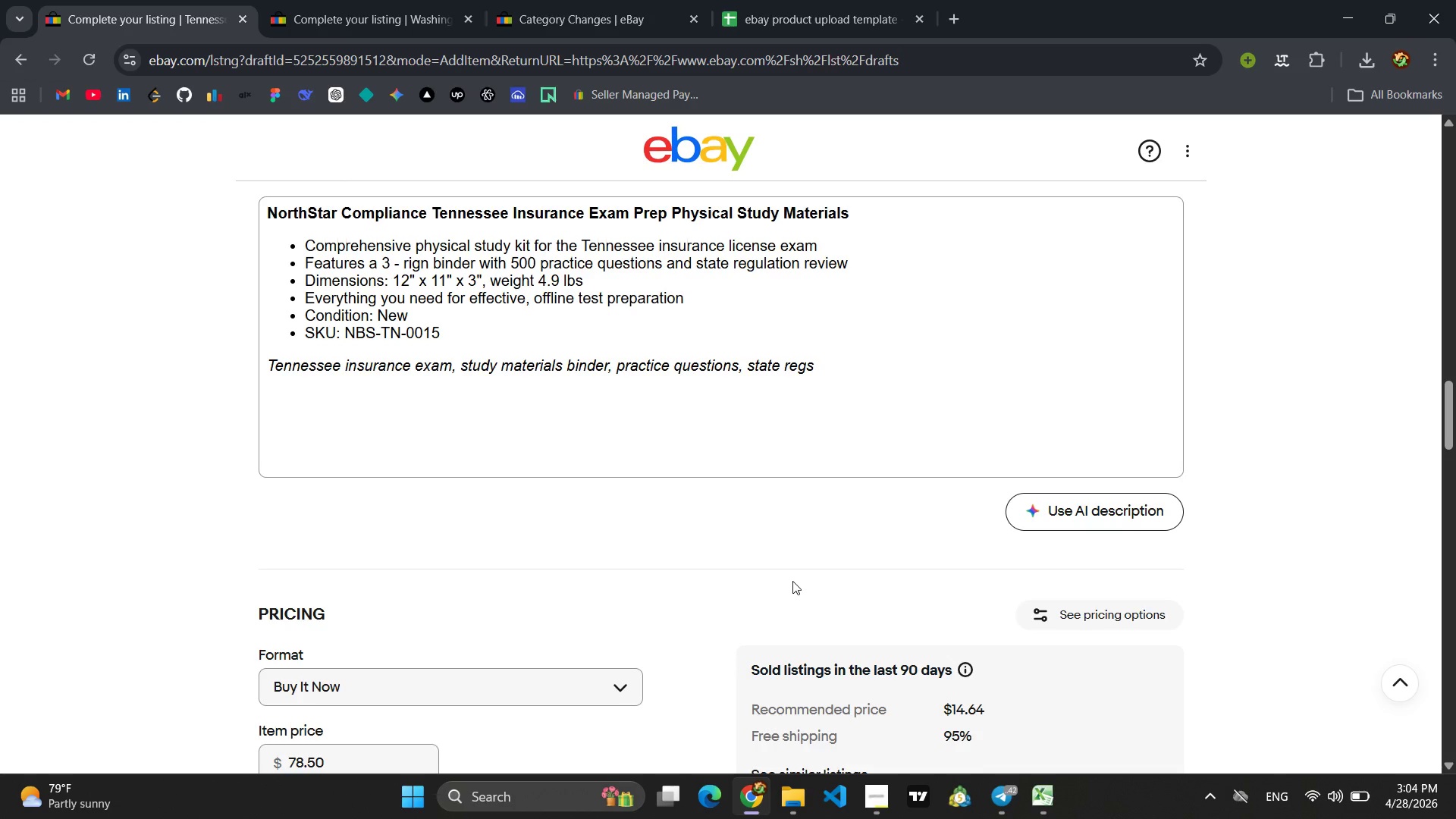 
wait(48.82)
 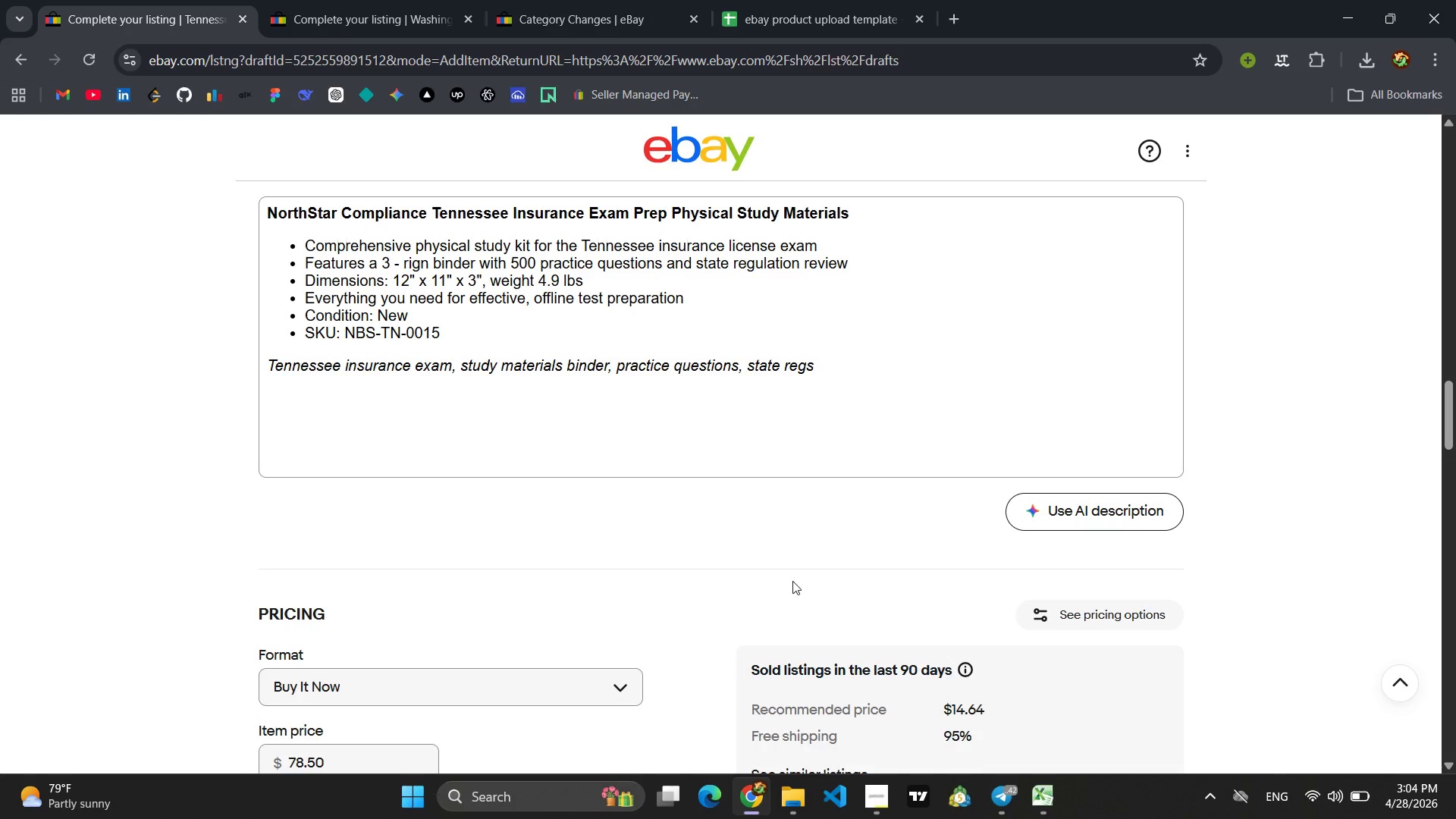 
scroll: coordinate [649, 438], scroll_direction: down, amount: 12.0
 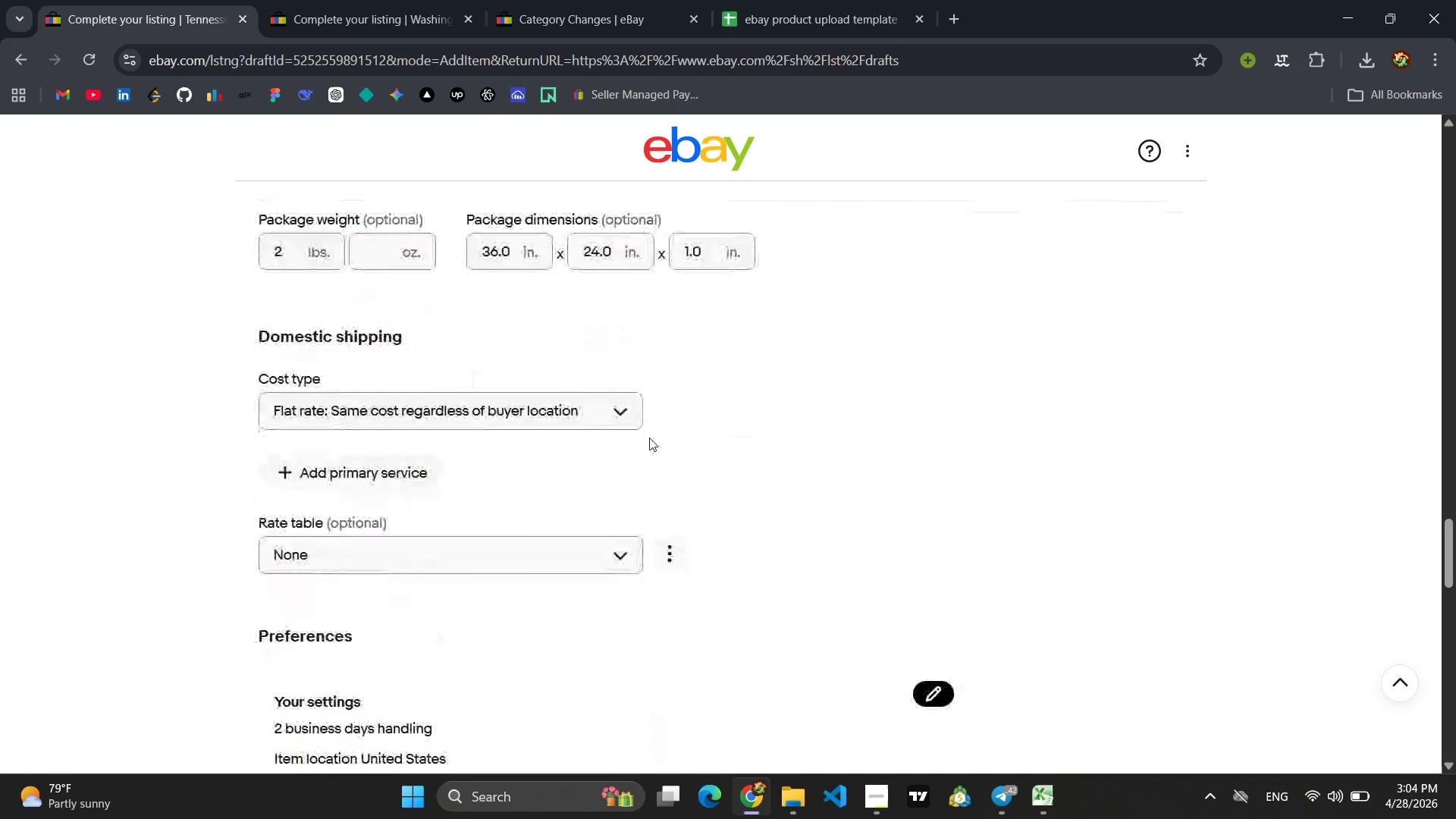 
scroll: coordinate [656, 435], scroll_direction: up, amount: 2.0
 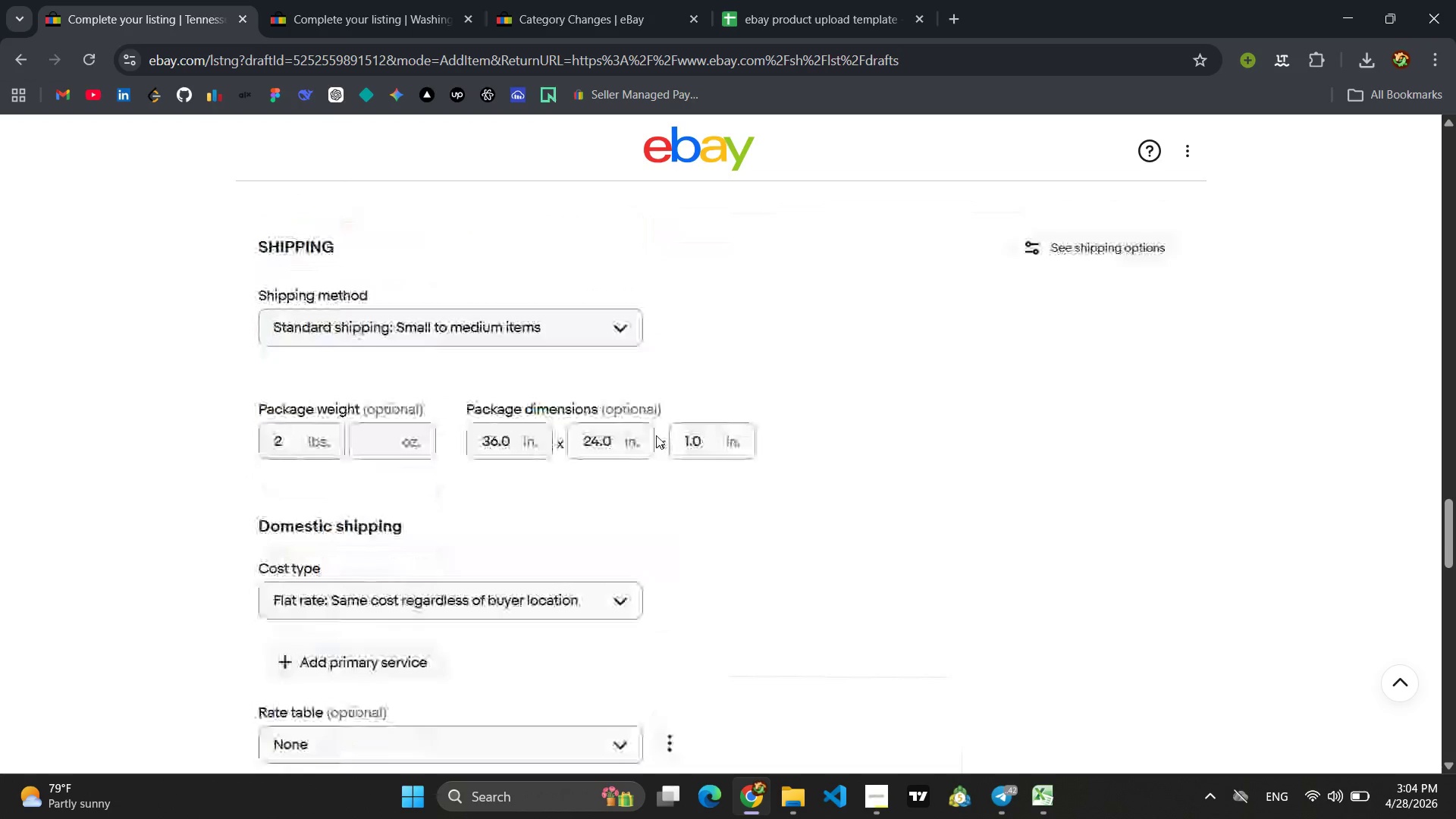 
scroll: coordinate [656, 435], scroll_direction: down, amount: 19.0
 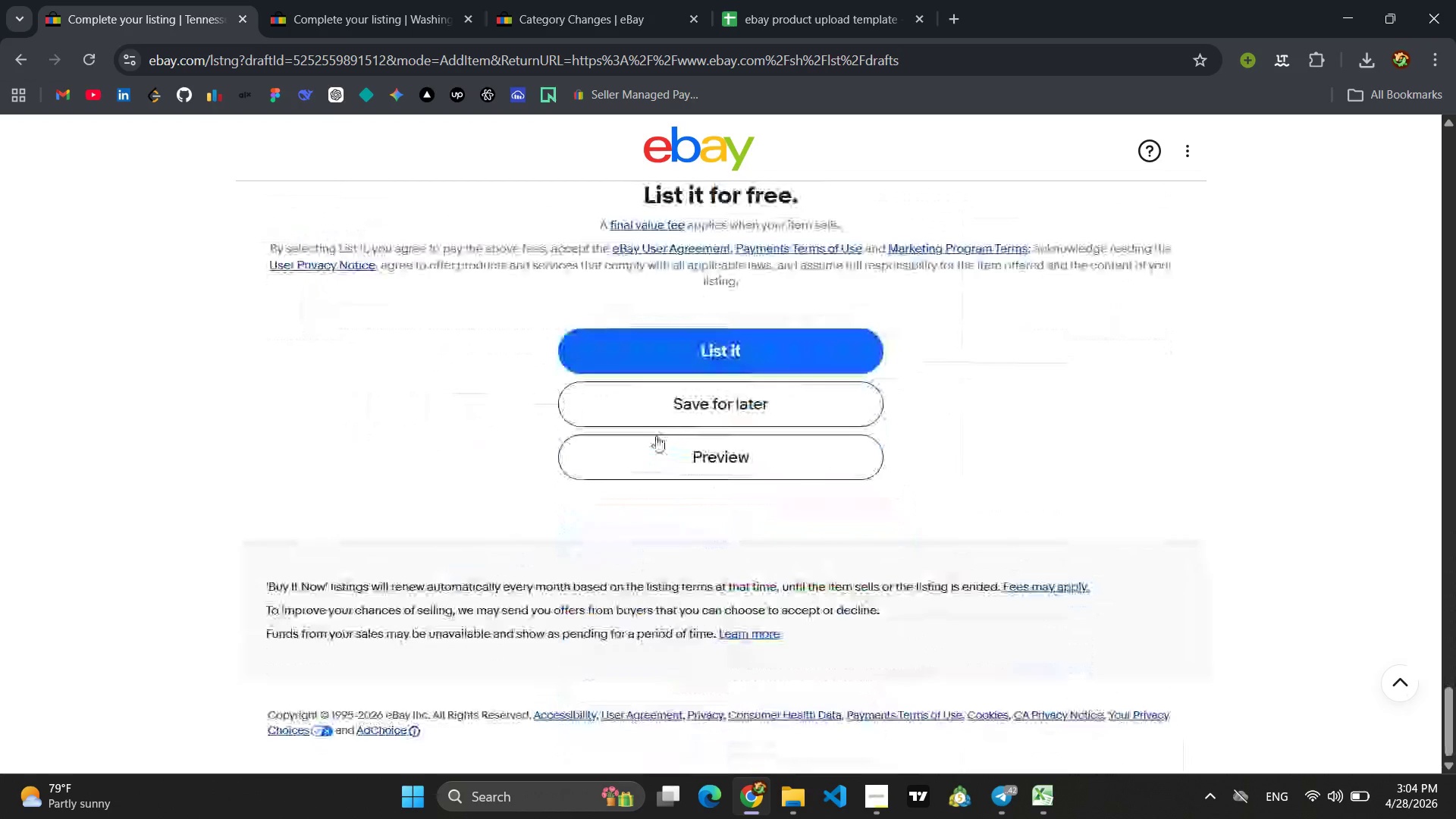 
scroll: coordinate [606, 521], scroll_direction: up, amount: 56.0
 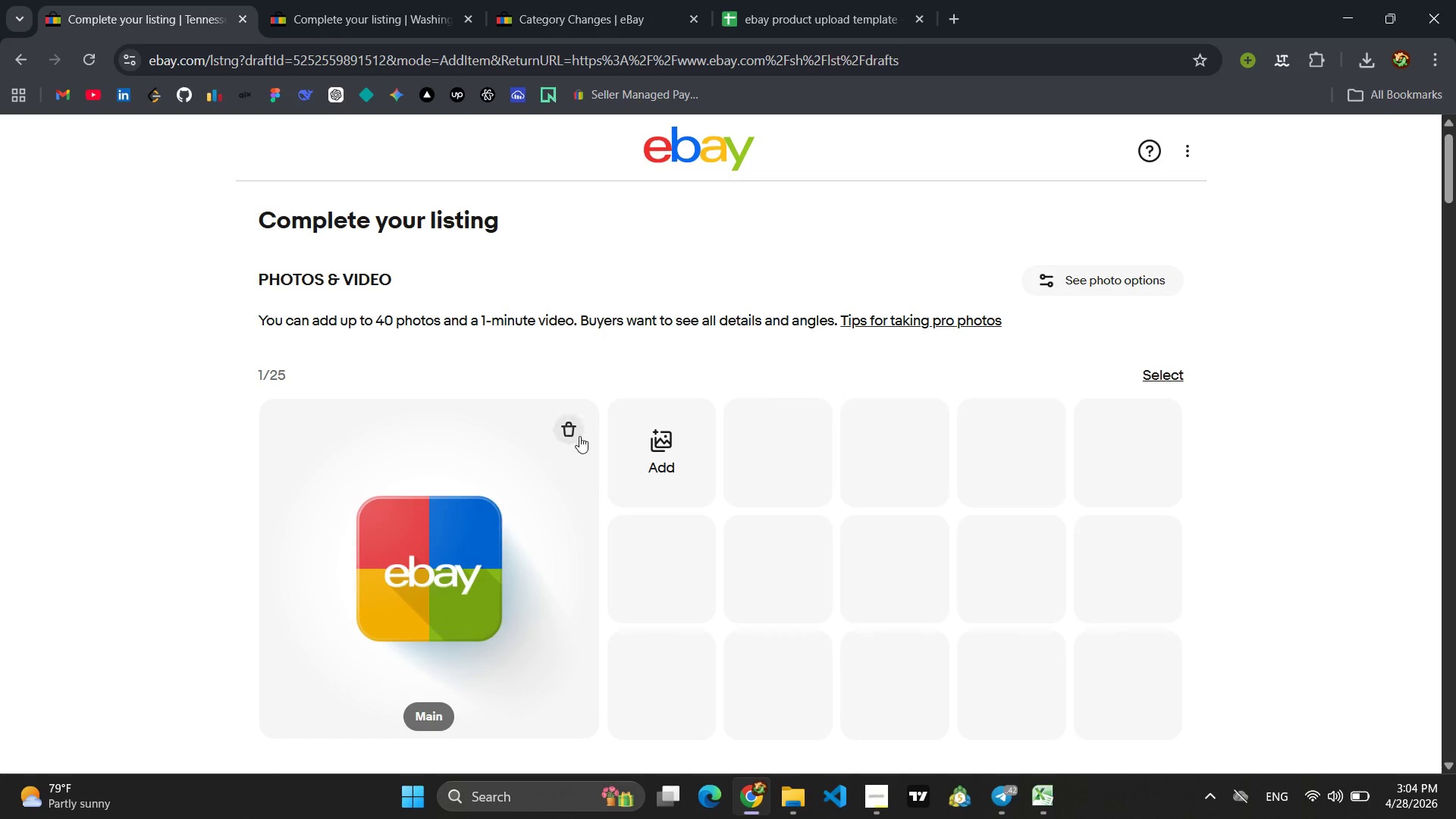 
scroll: coordinate [510, 603], scroll_direction: down, amount: 6.0
 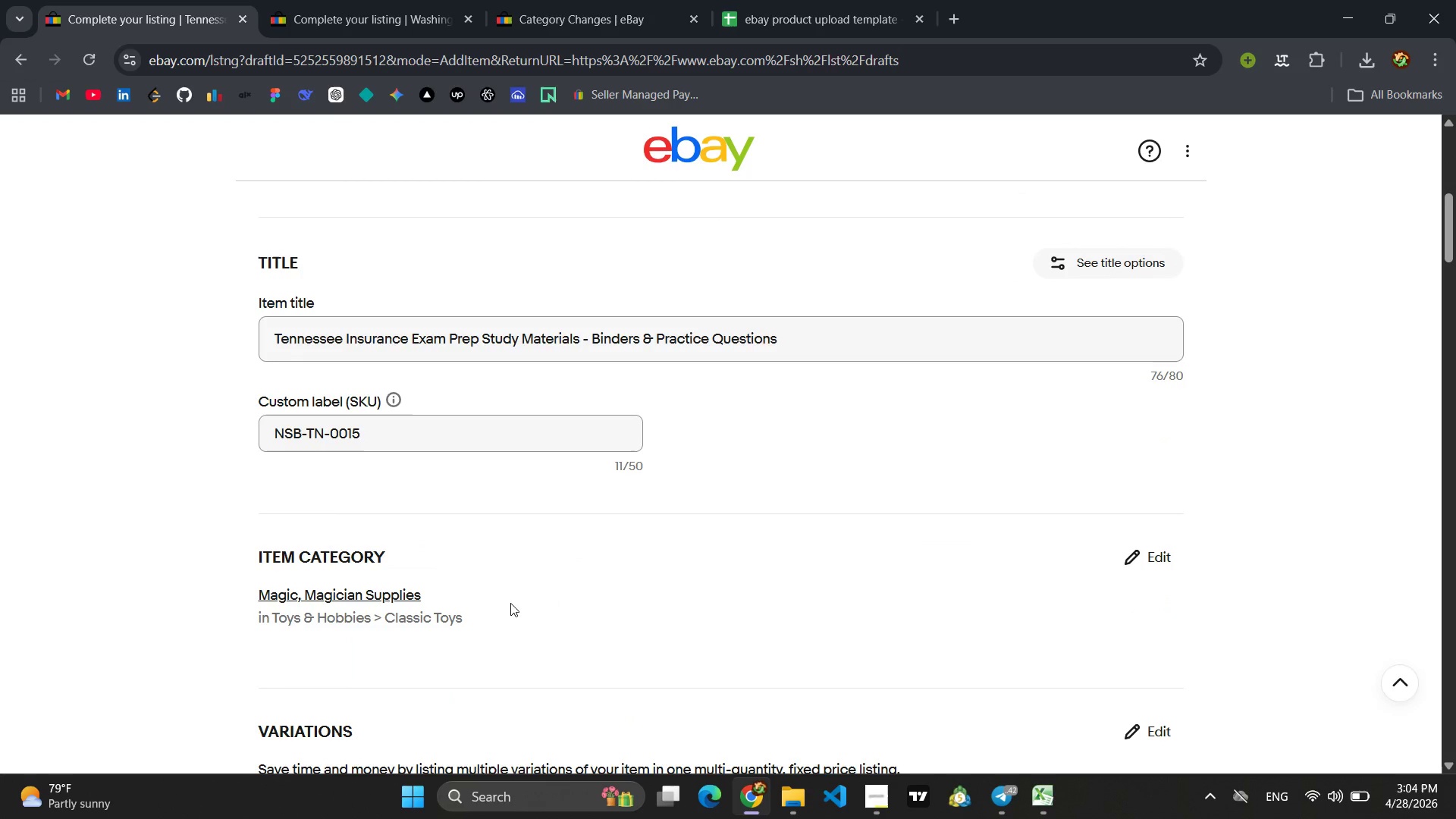 
scroll: coordinate [537, 591], scroll_direction: up, amount: 4.0
 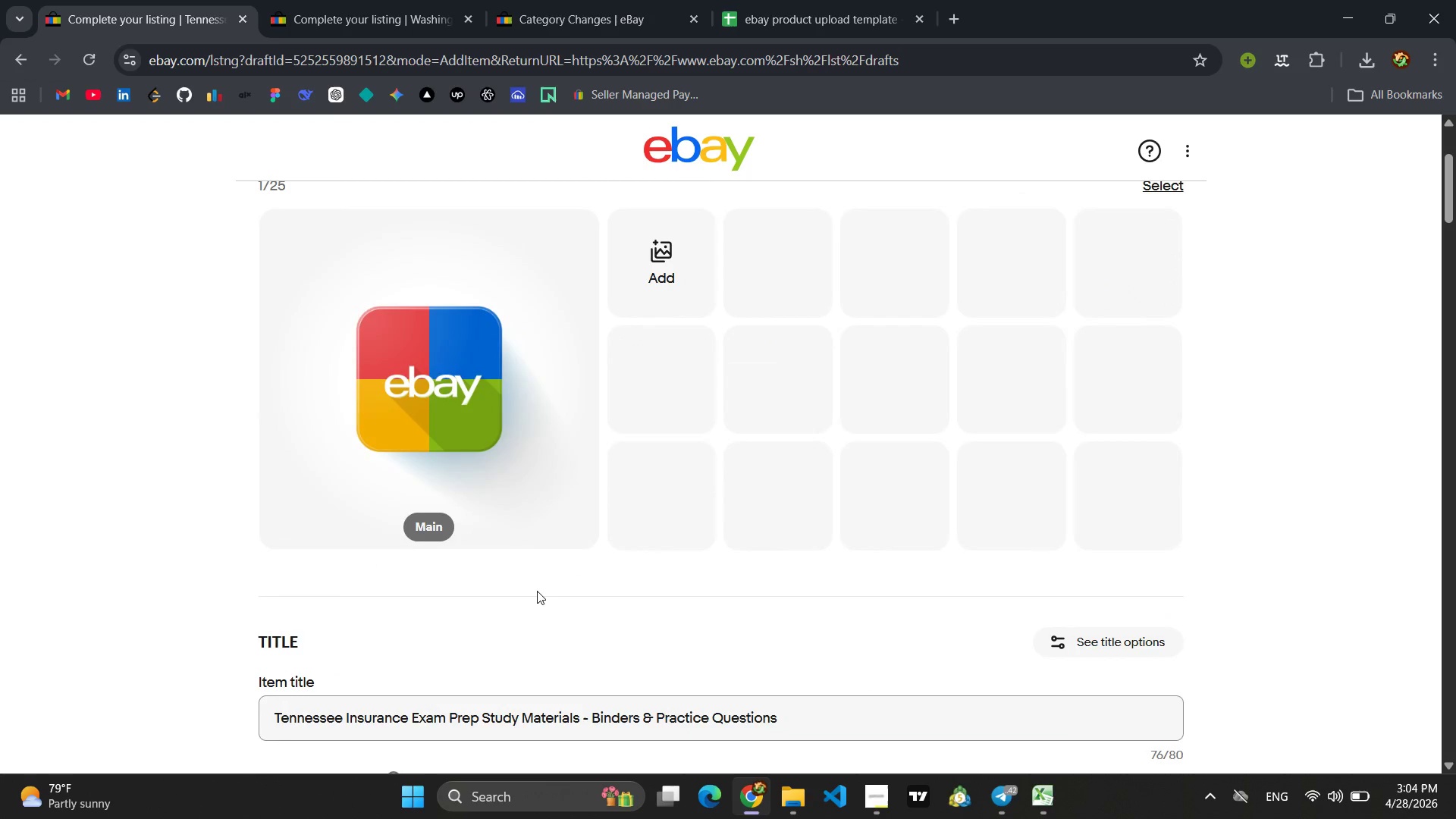 
scroll: coordinate [537, 591], scroll_direction: down, amount: 20.0
 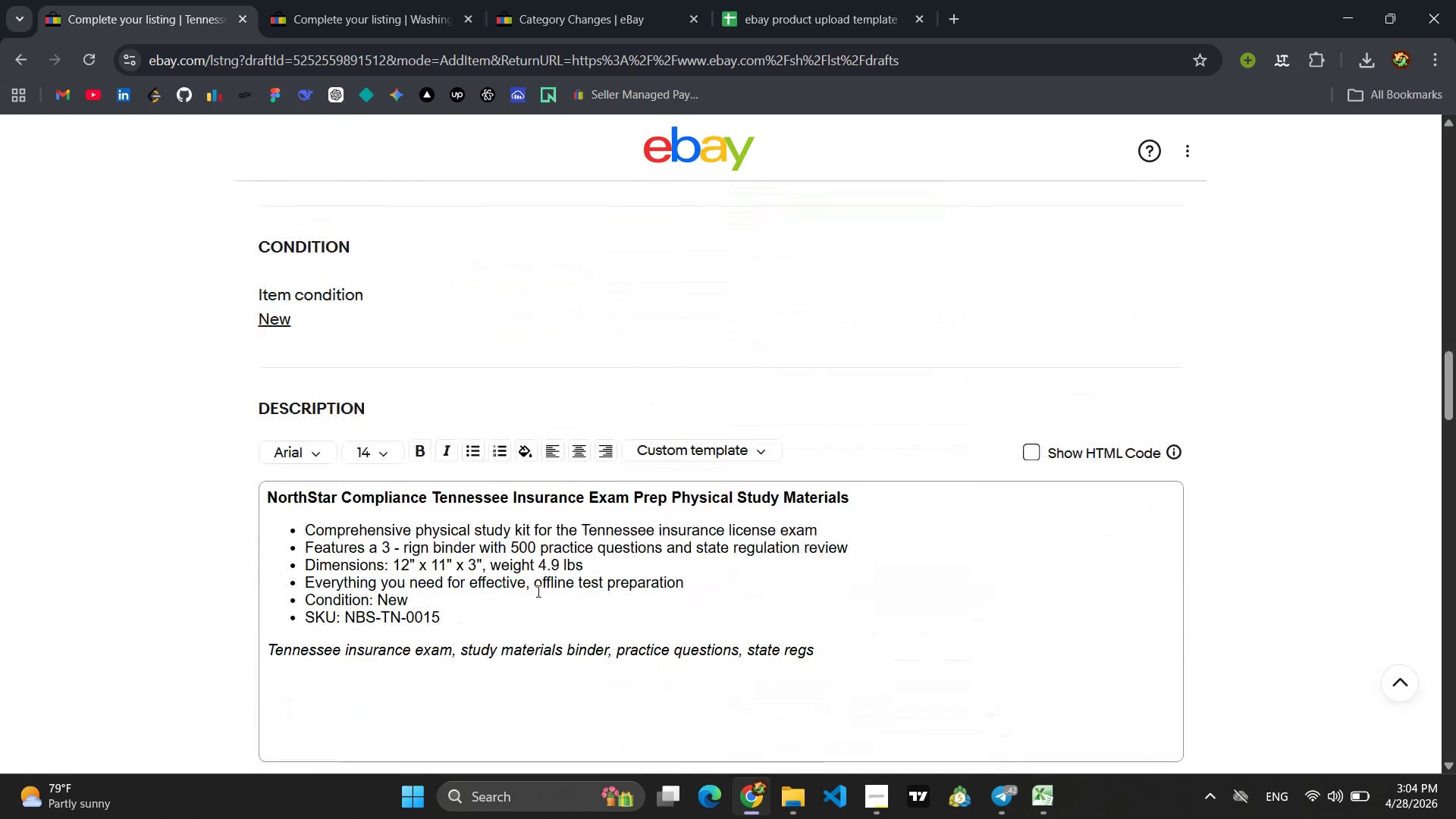 
wait(5.56)
 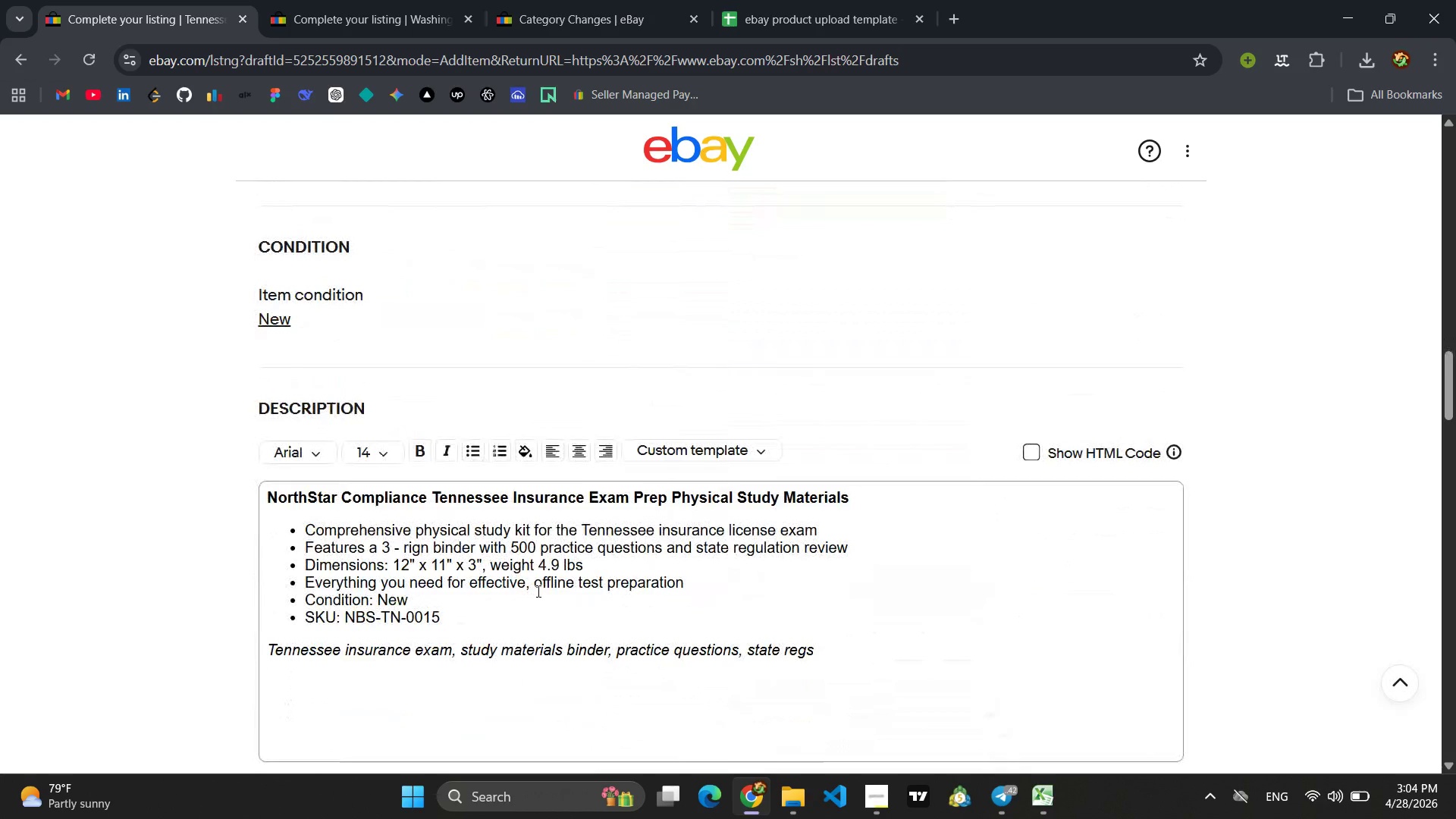 
scroll: coordinate [679, 588], scroll_direction: up, amount: 6.0
 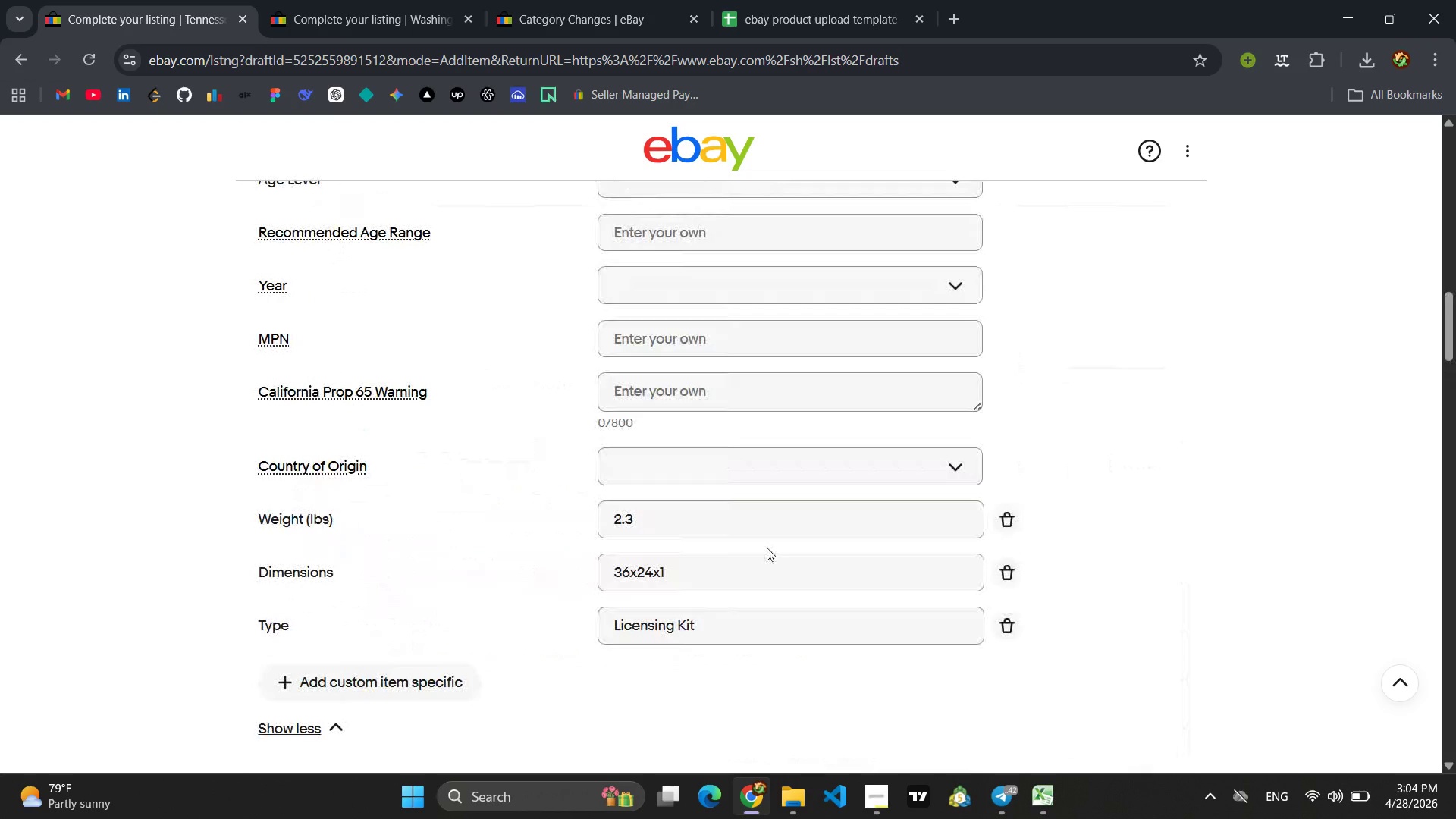 
wait(8.77)
 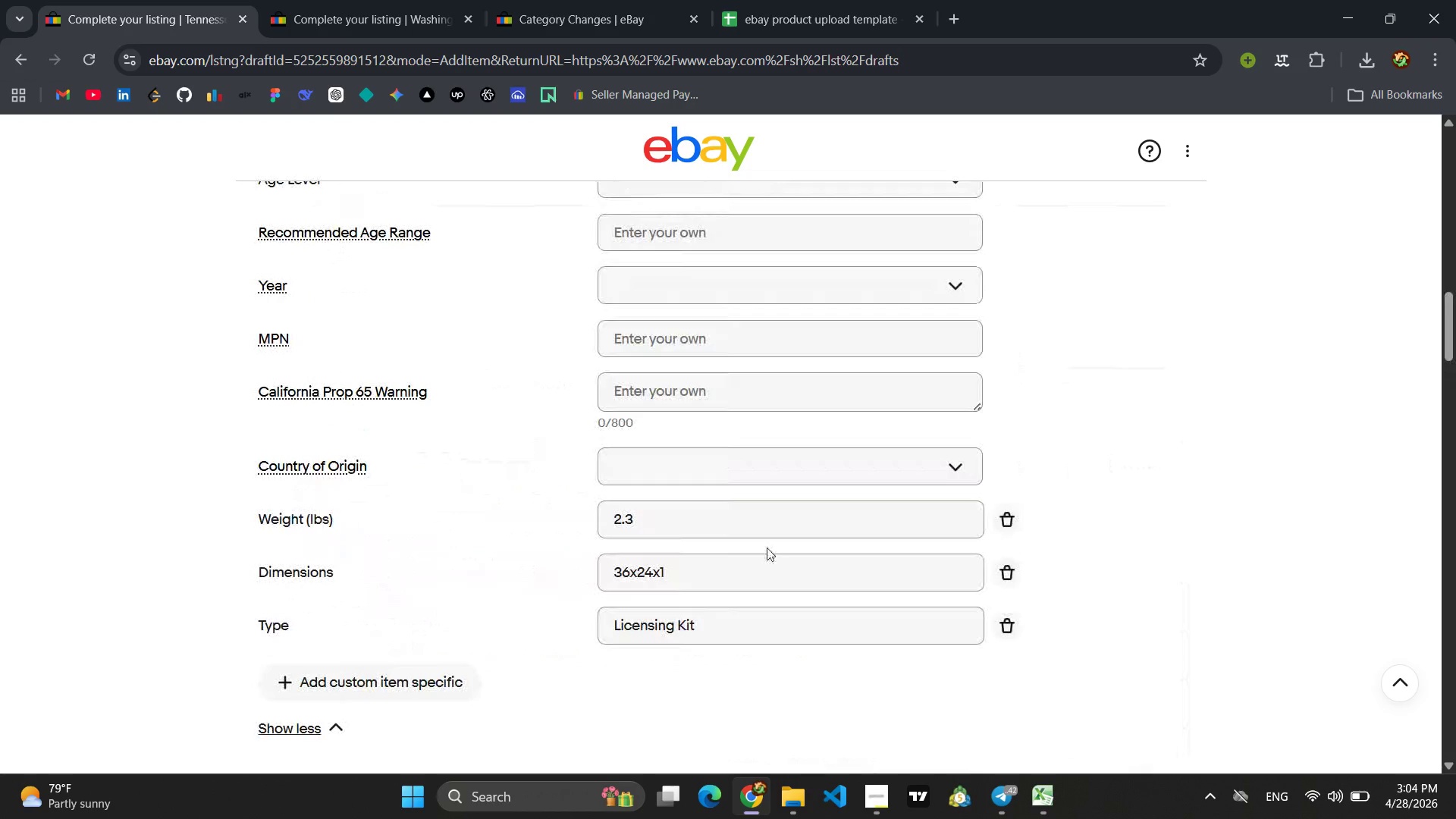 
scroll: coordinate [720, 541], scroll_direction: up, amount: 3.0
 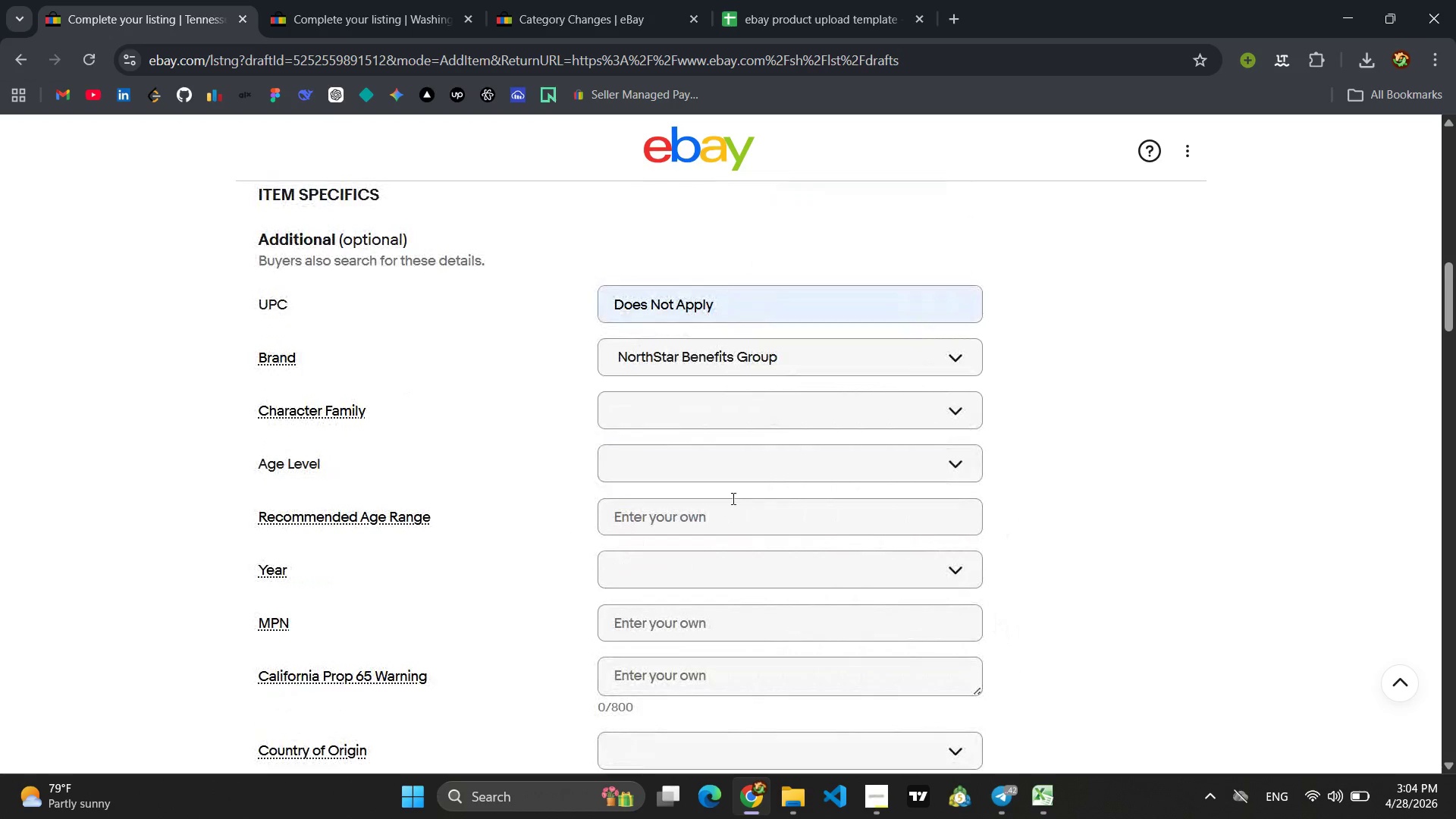 
scroll: coordinate [755, 494], scroll_direction: down, amount: 3.0
 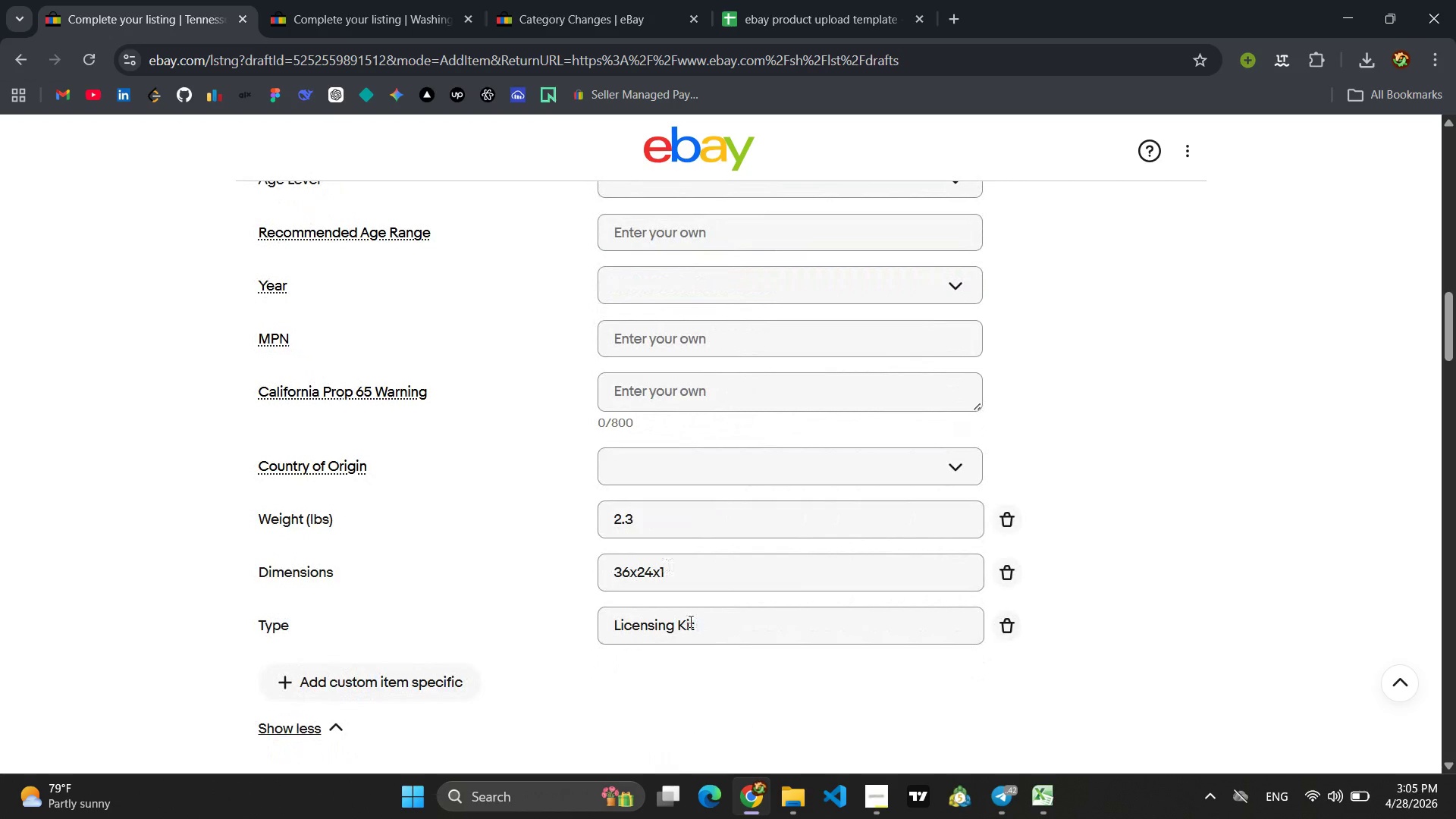 
left_click([705, 626])
 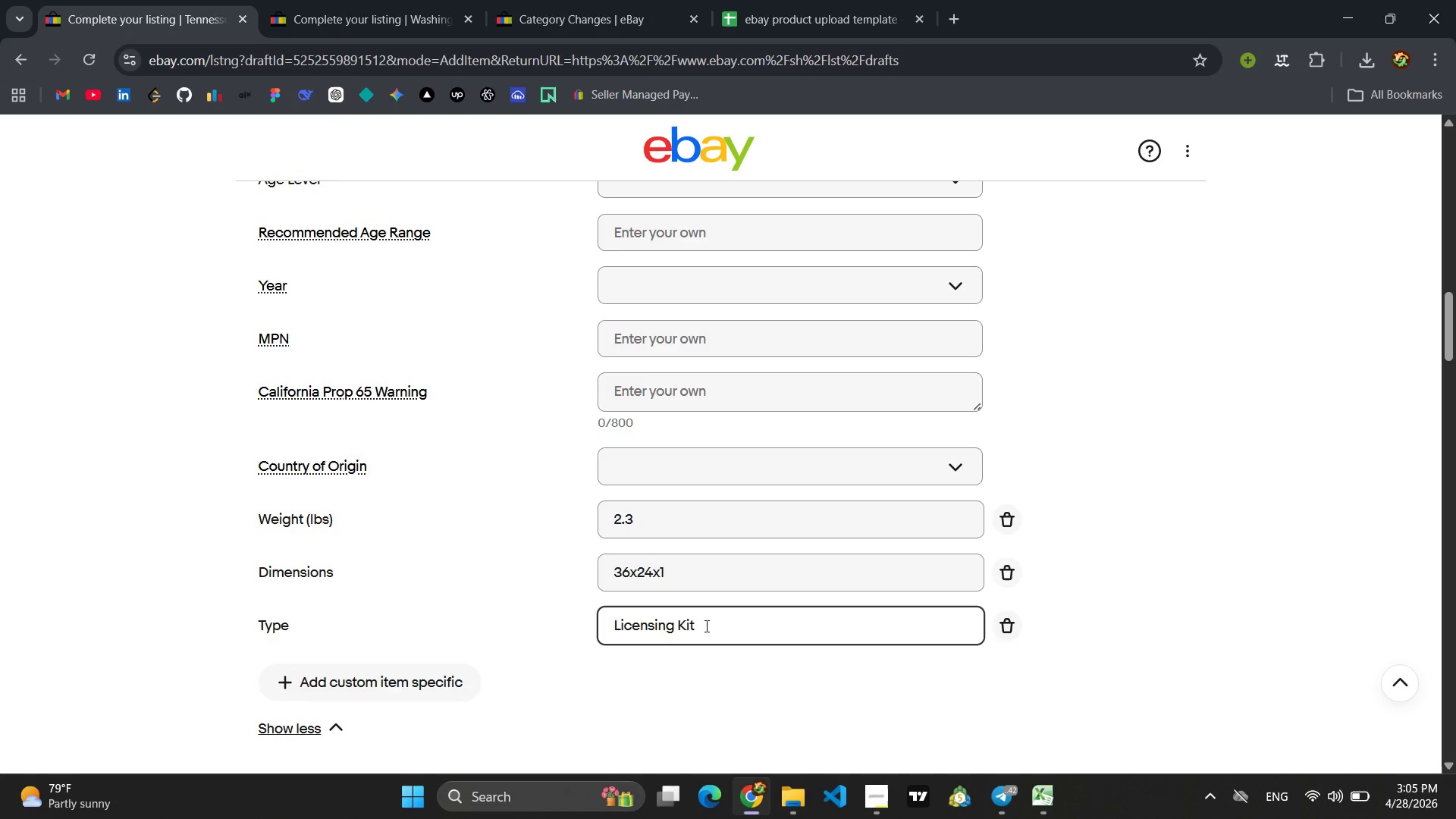 
hold_key(key=Backspace, duration=1.11)
 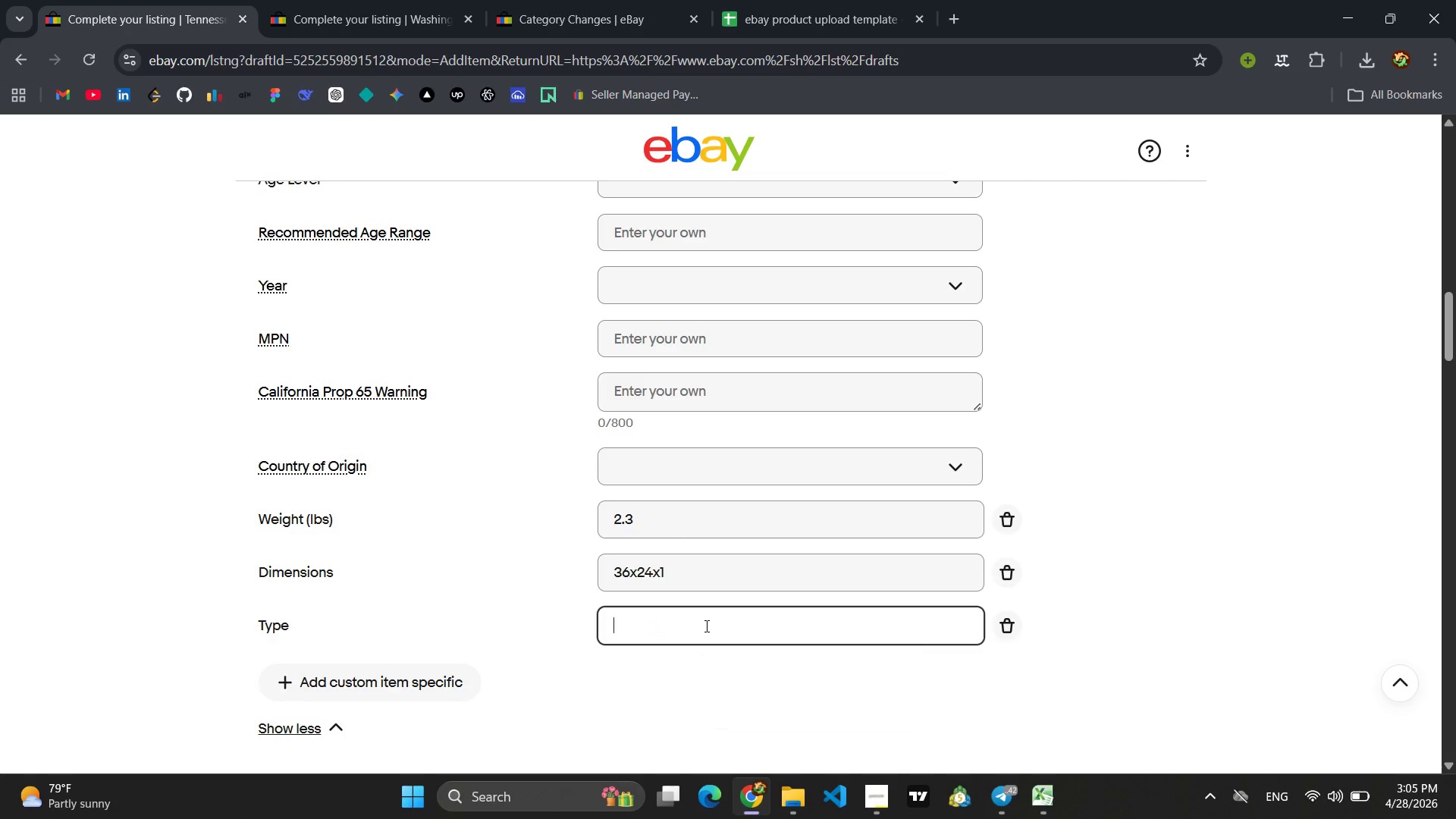 
key(Backspace)
type(Exam Prep Study)
key(Backspace)
type(y Material )
key(Backspace)
type(s)
 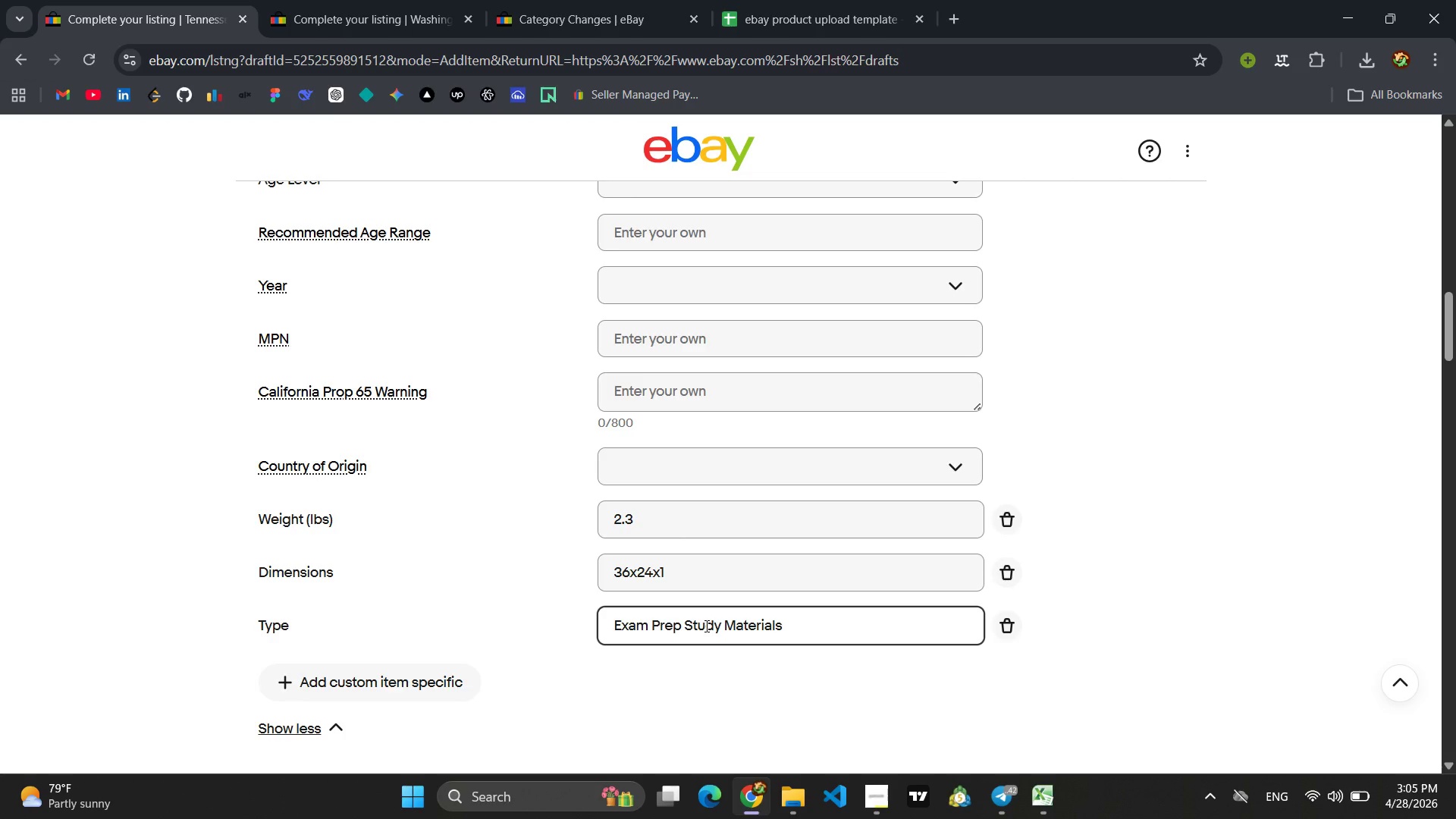 
key(Enter)
 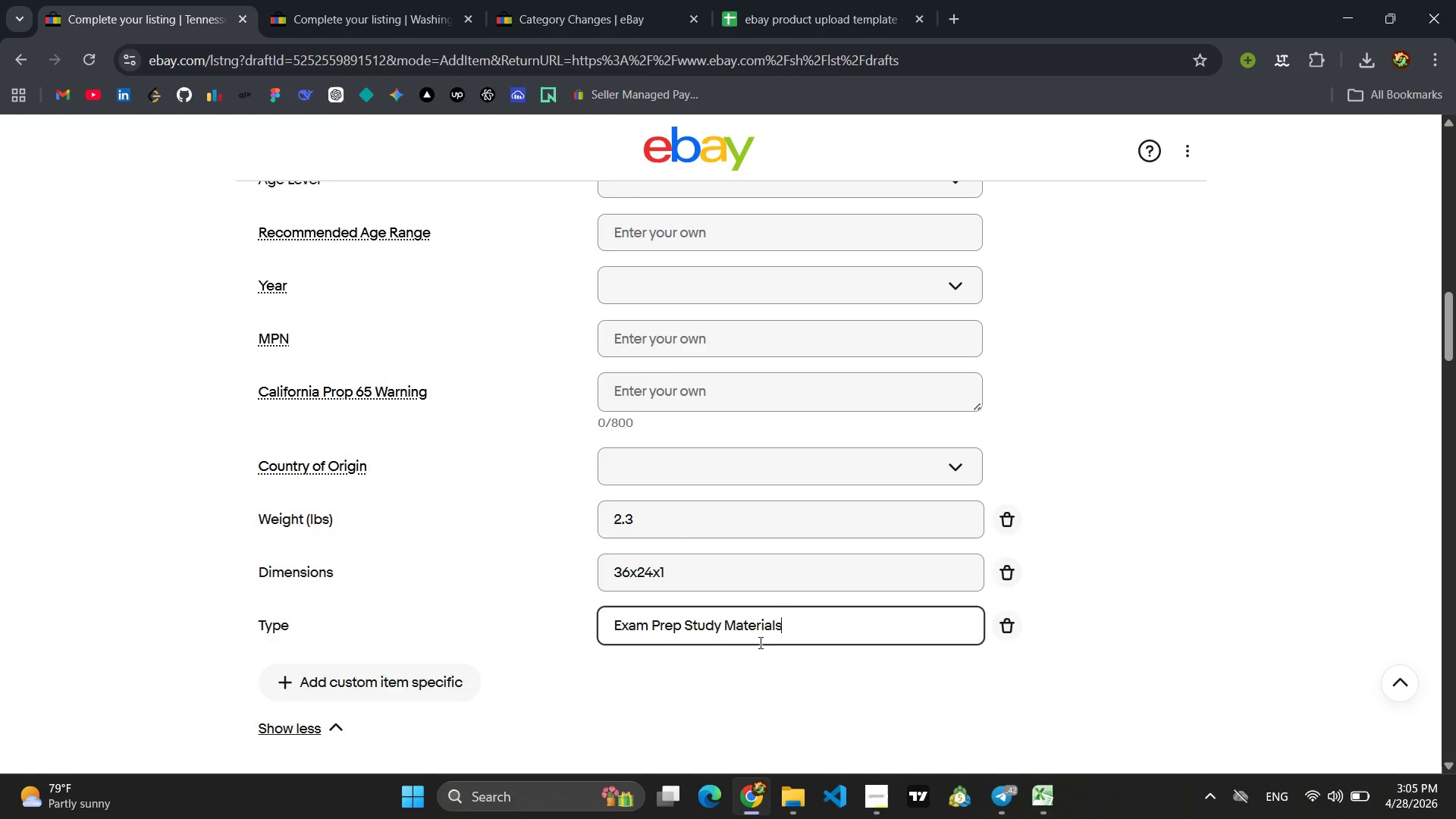 
left_click([768, 672])
 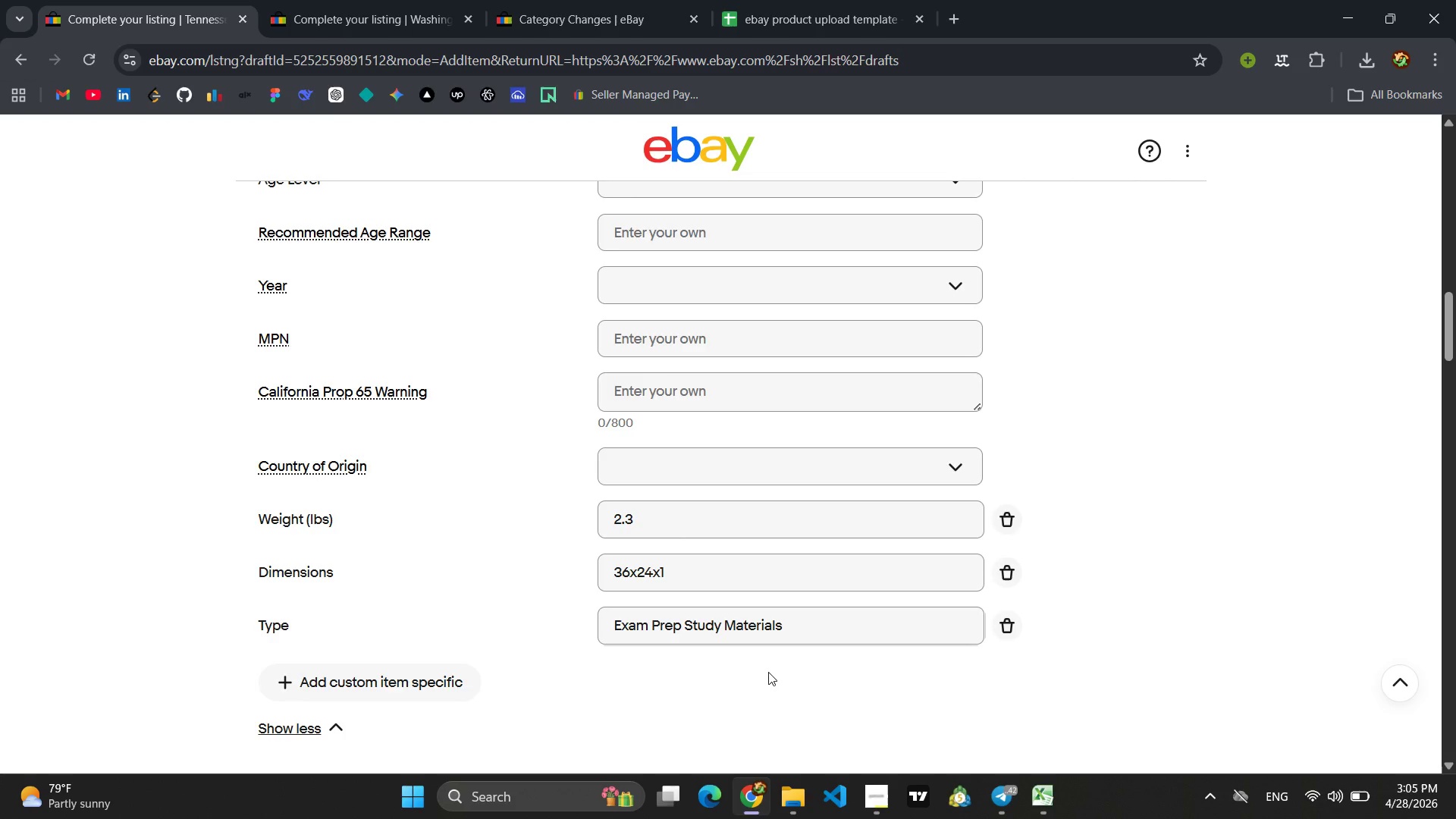 
wait(5.16)
 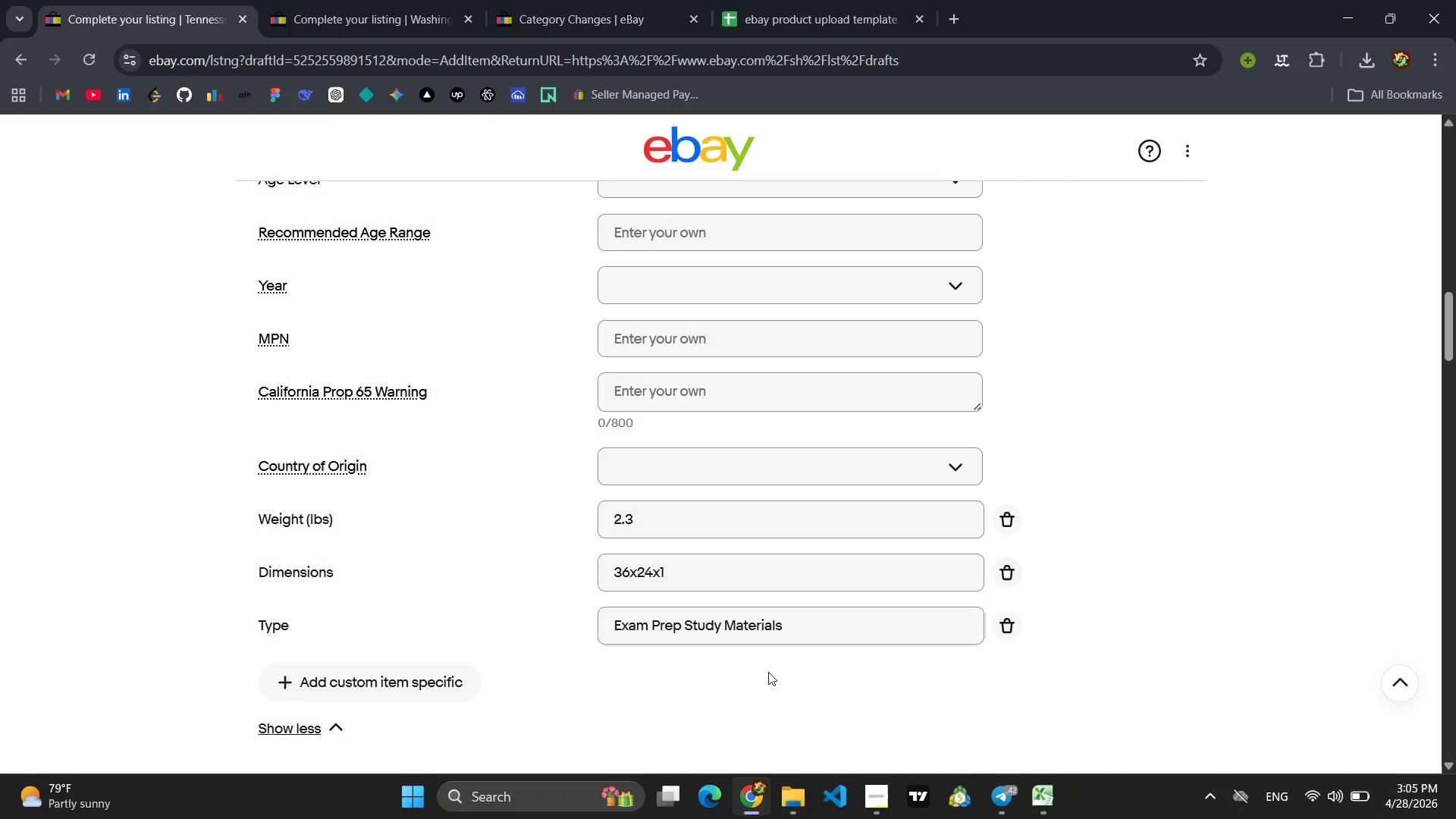 
scroll: coordinate [507, 525], scroll_direction: up, amount: 3.0
 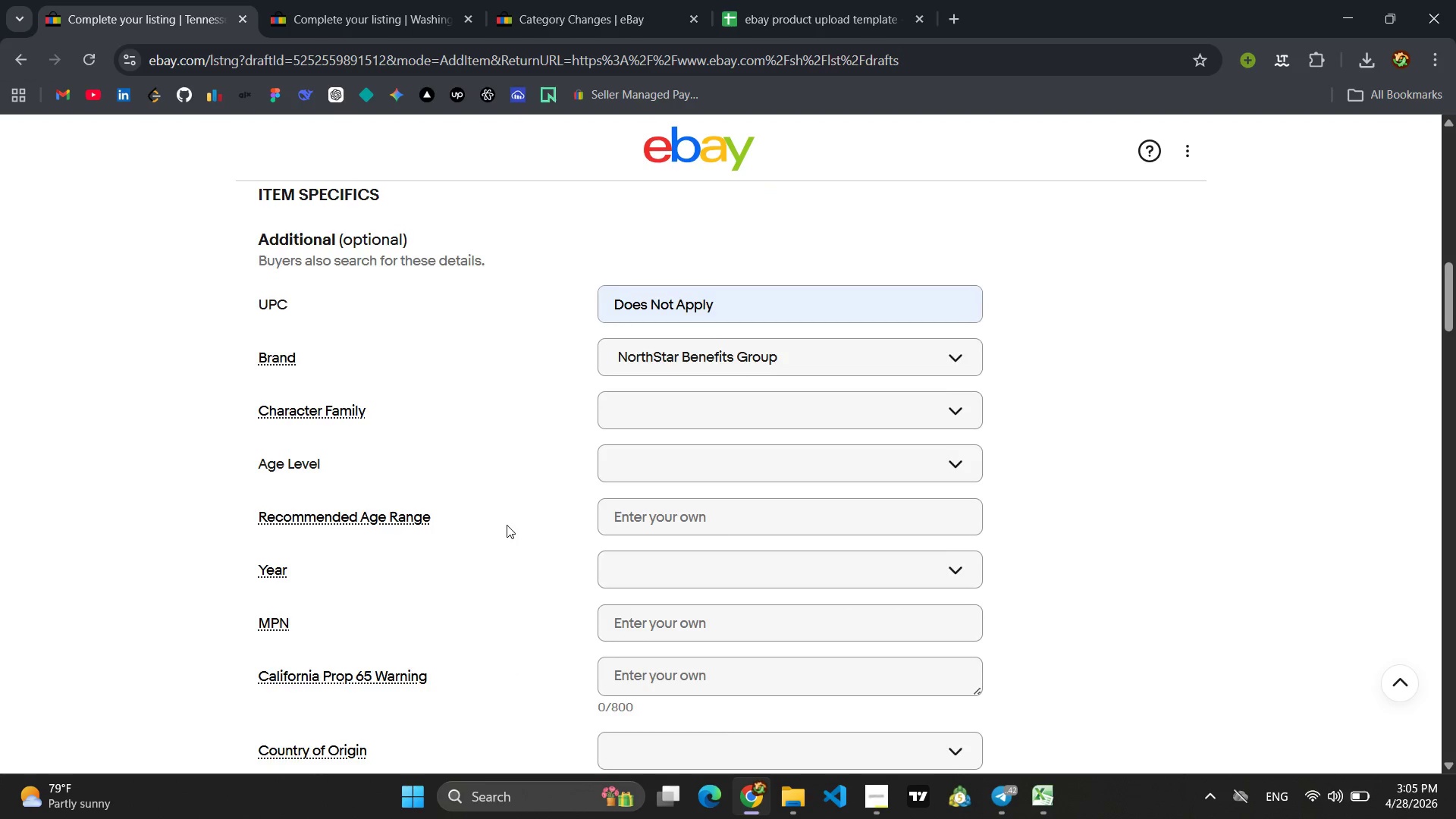 
scroll: coordinate [507, 525], scroll_direction: down, amount: 5.0
 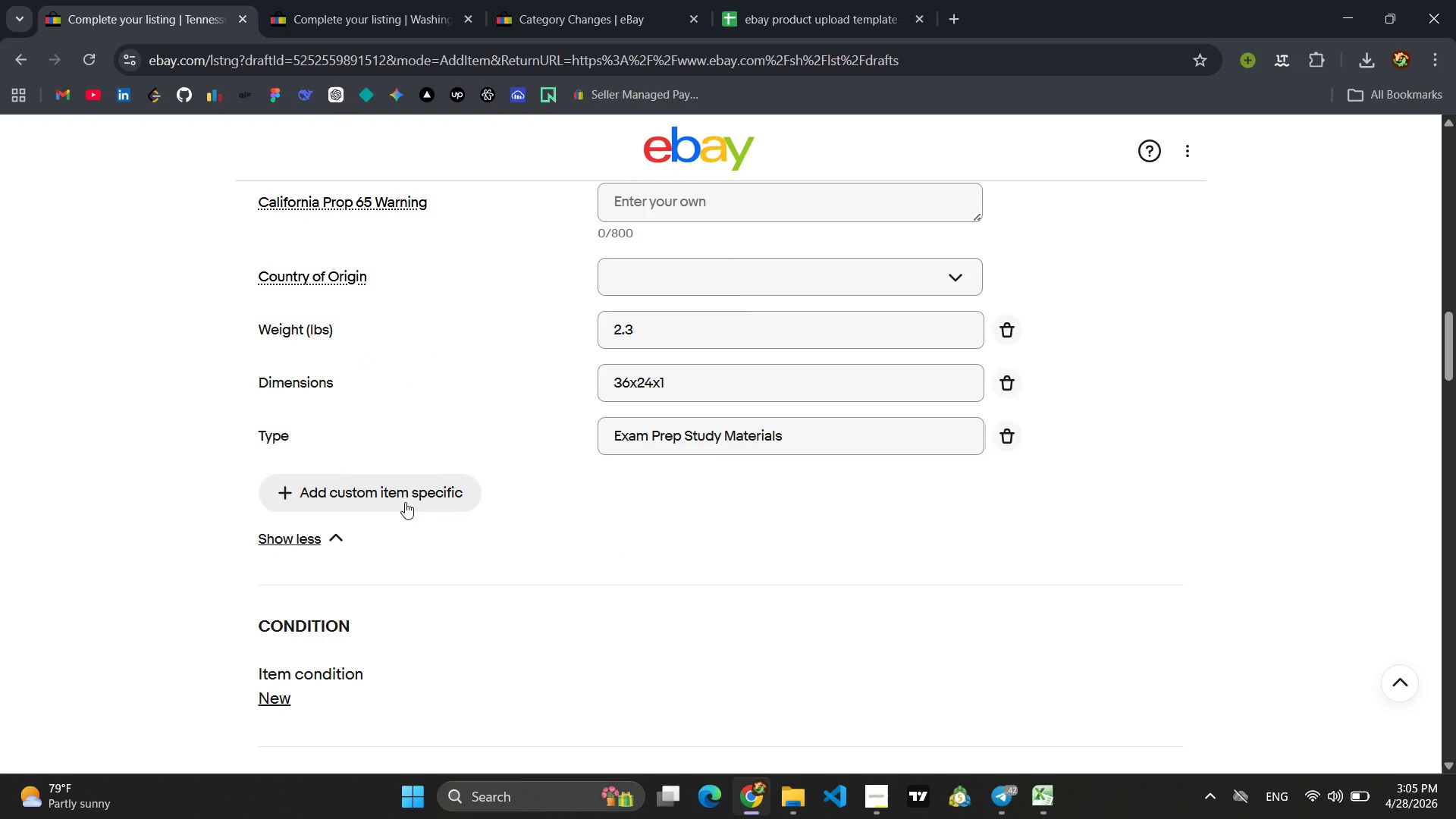 
left_click([405, 502])
 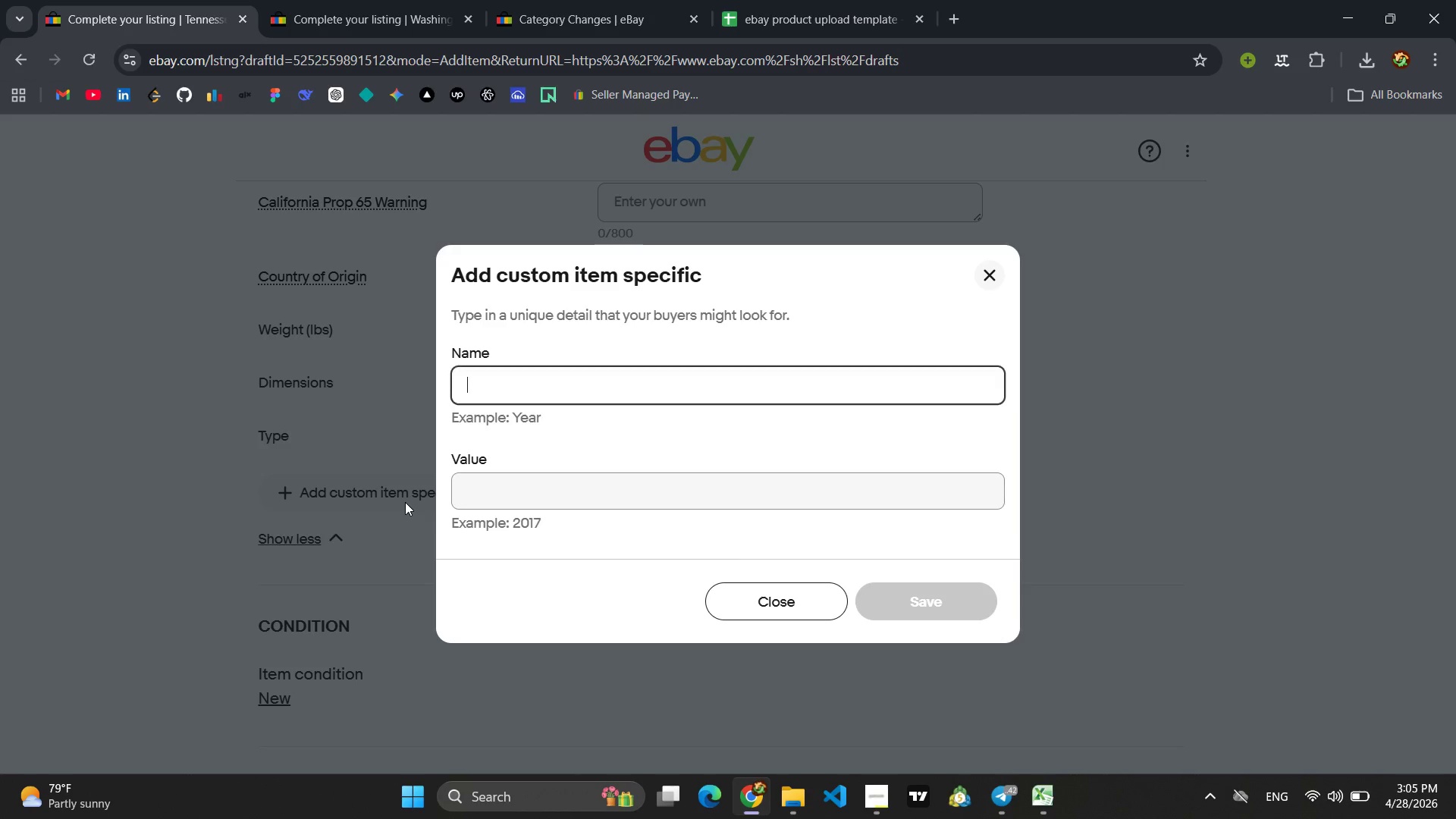 
type(Format)
 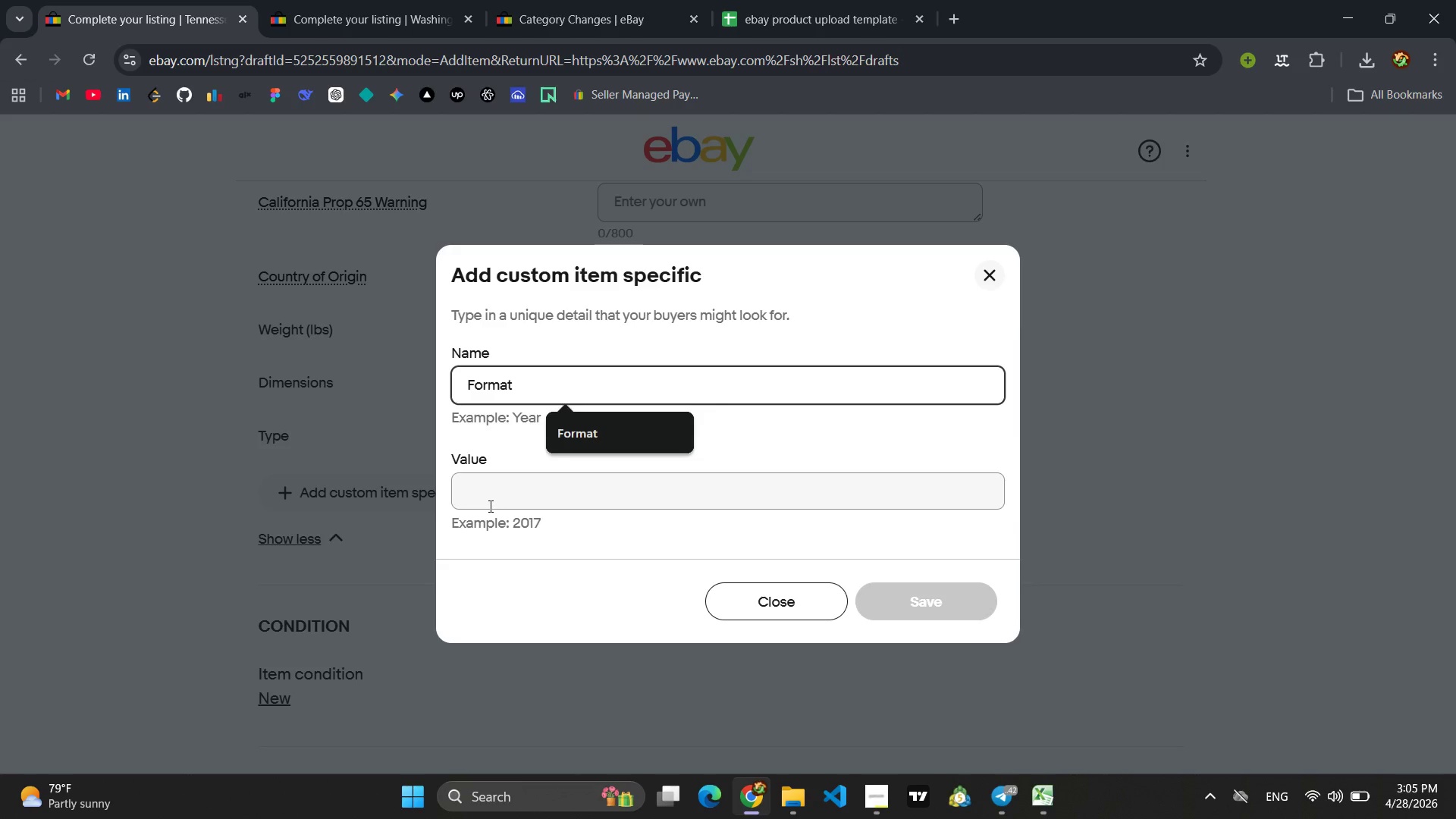 
left_click([493, 503])
 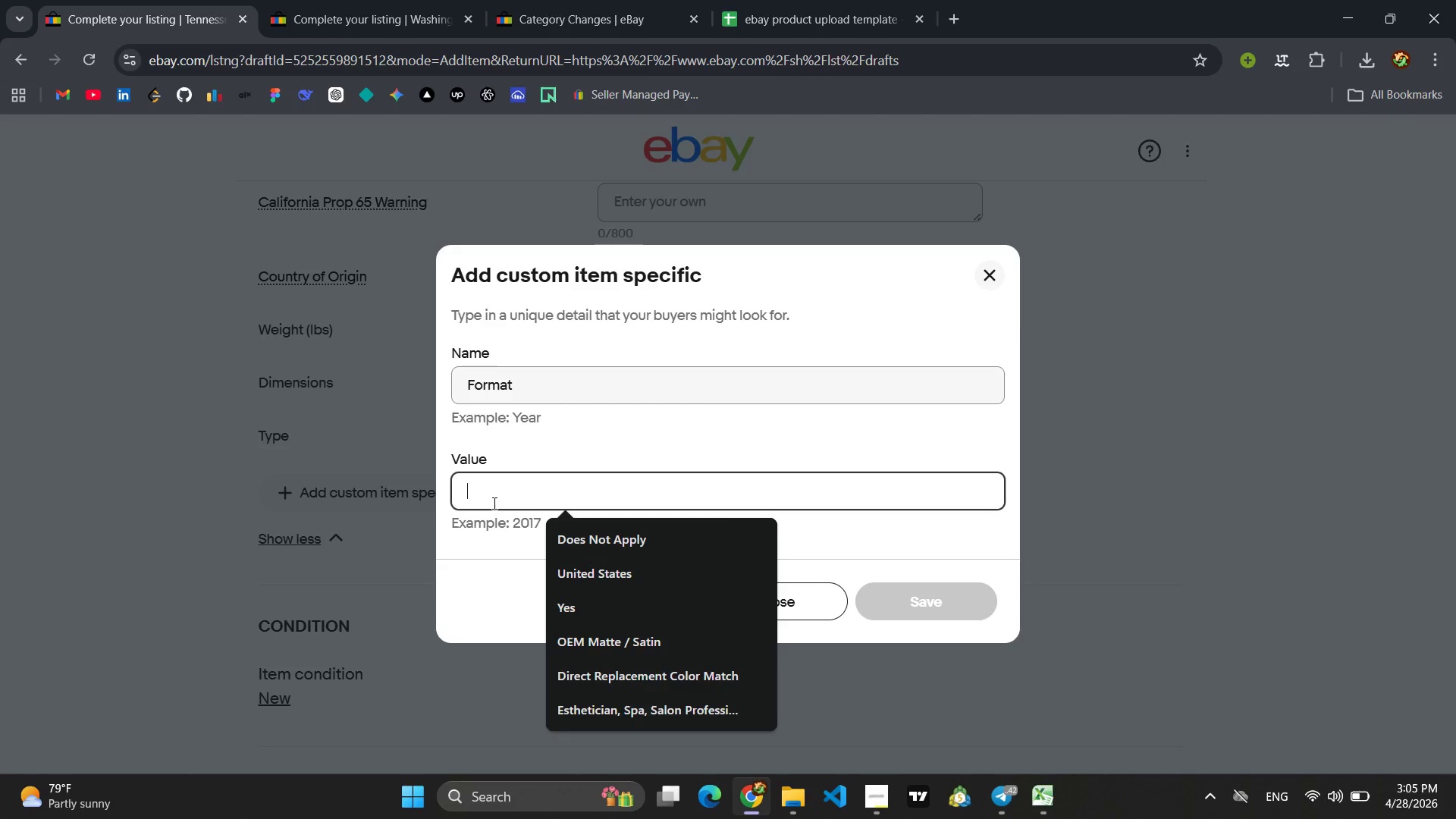 
type(Hardcover Study Gid)
key(Backspace)
key(Backspace)
type(uide)
 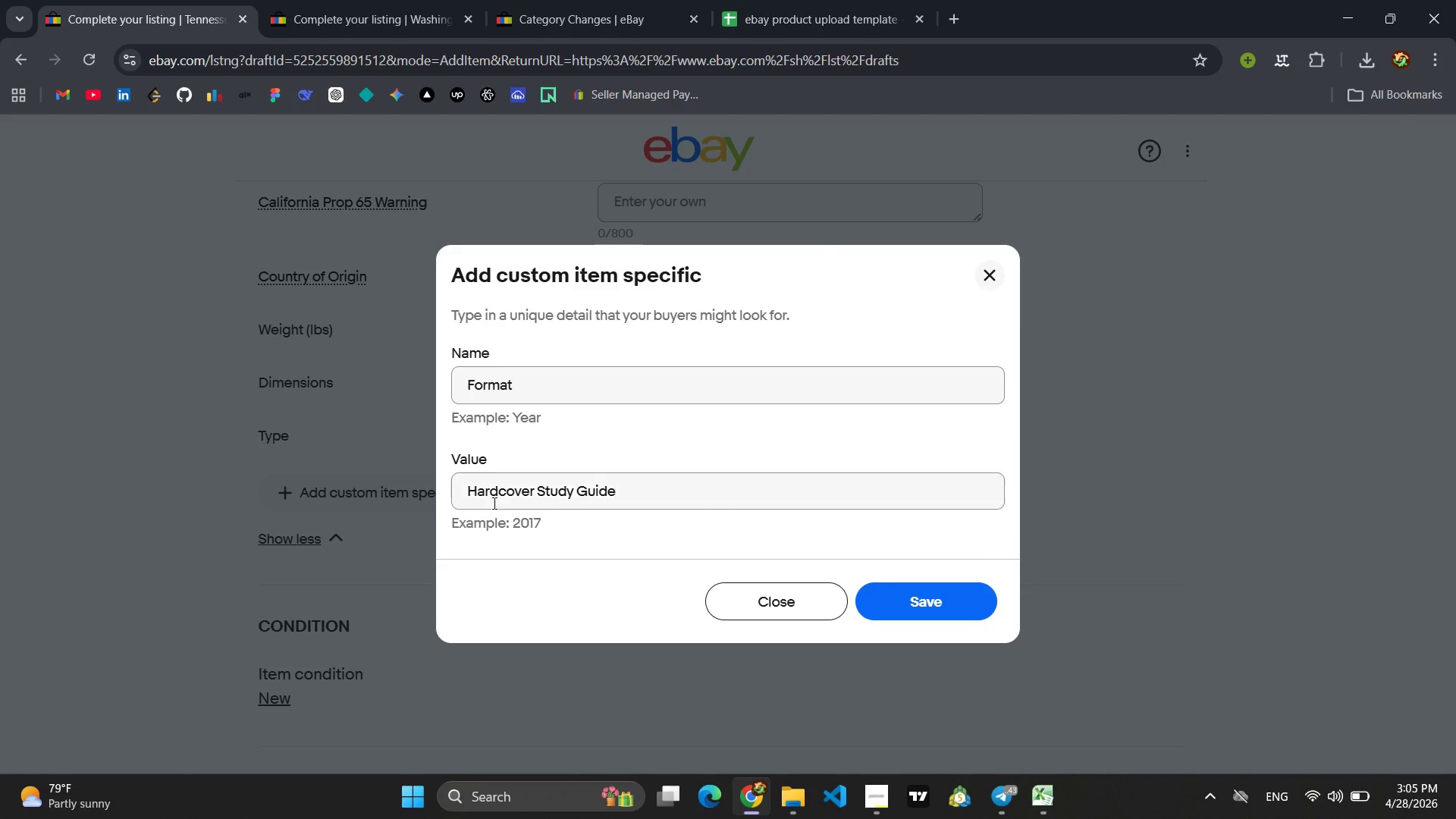 
key(Enter)
 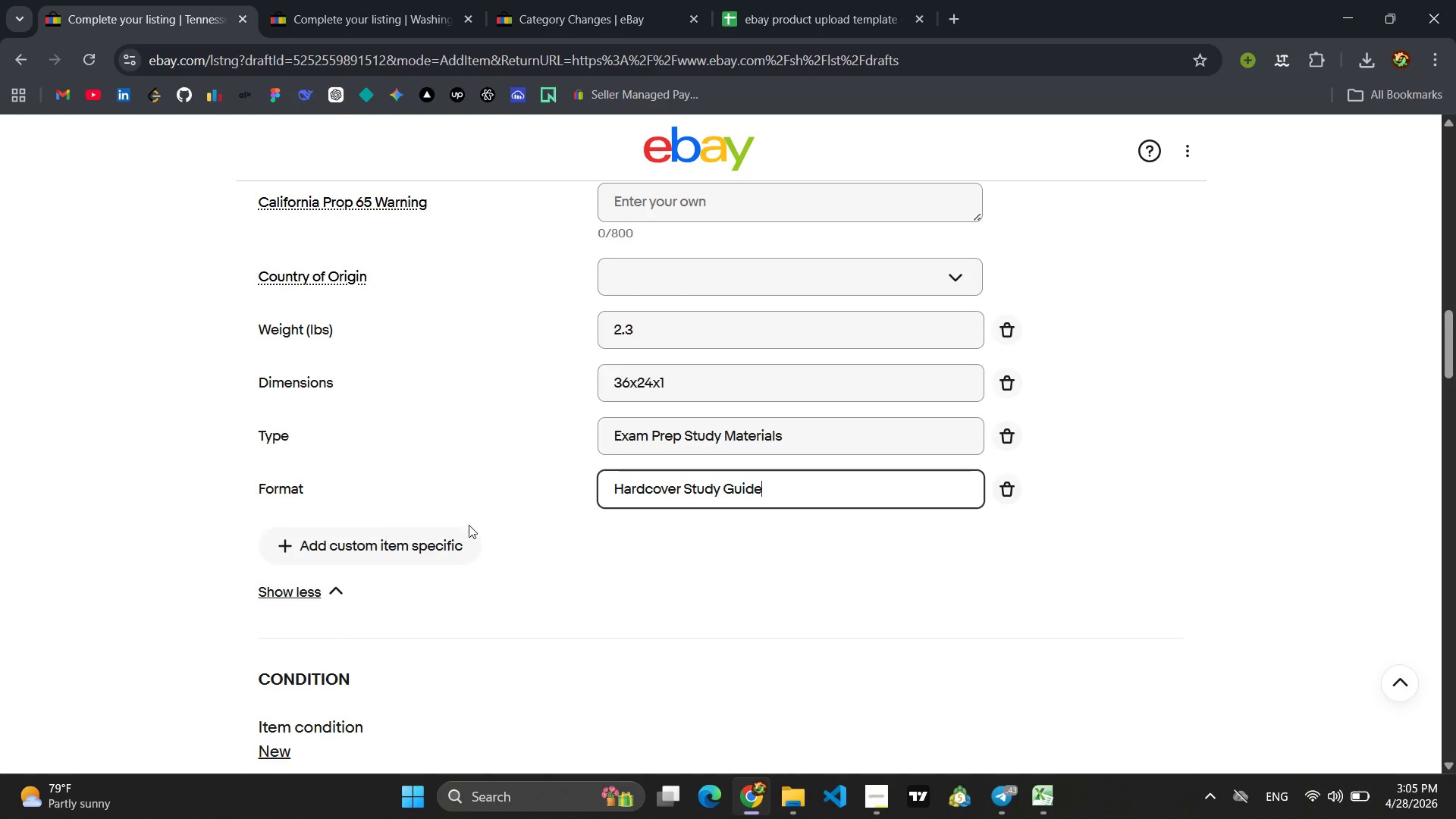 
left_click([422, 551])
 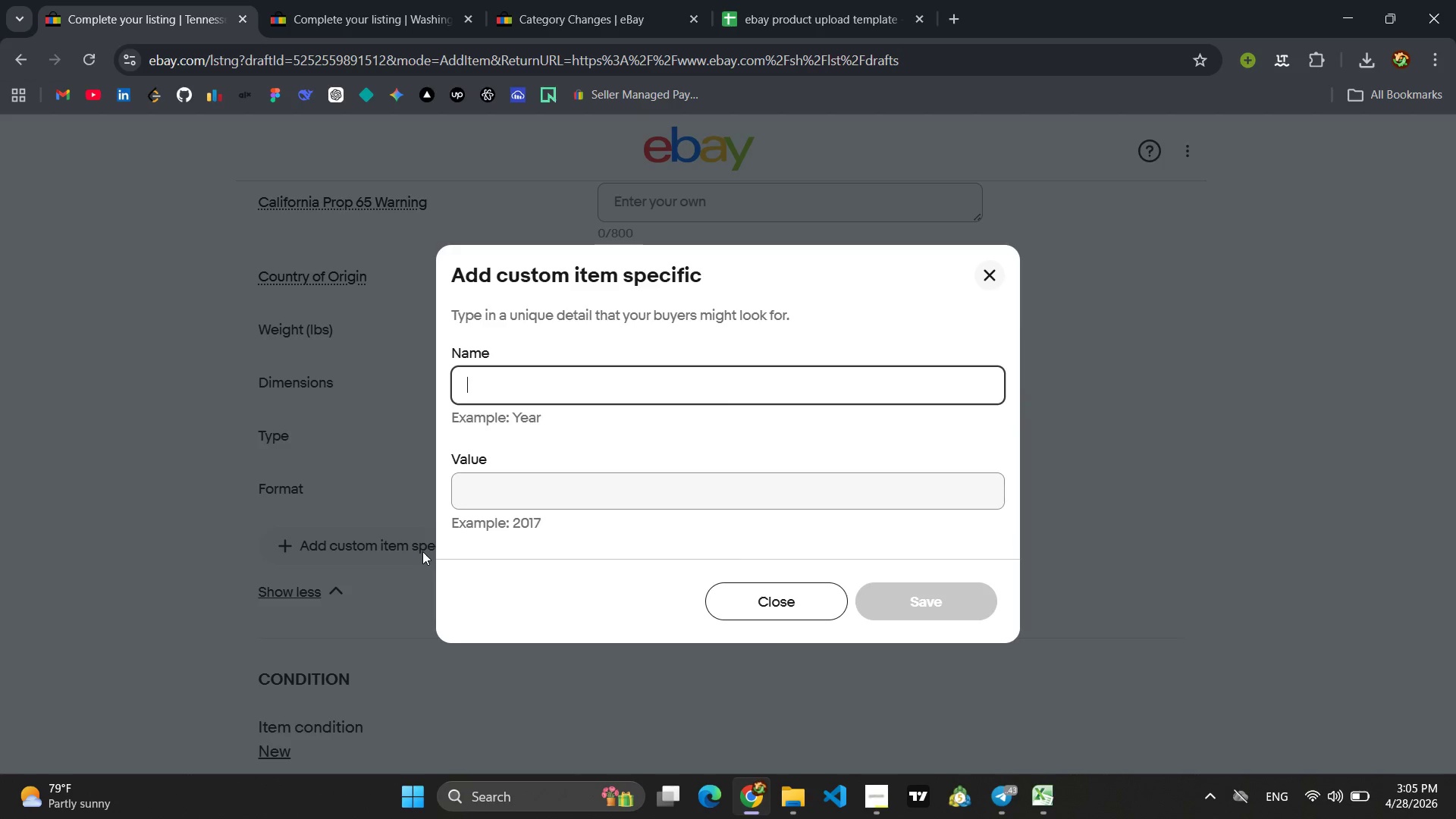 
type(Su)
 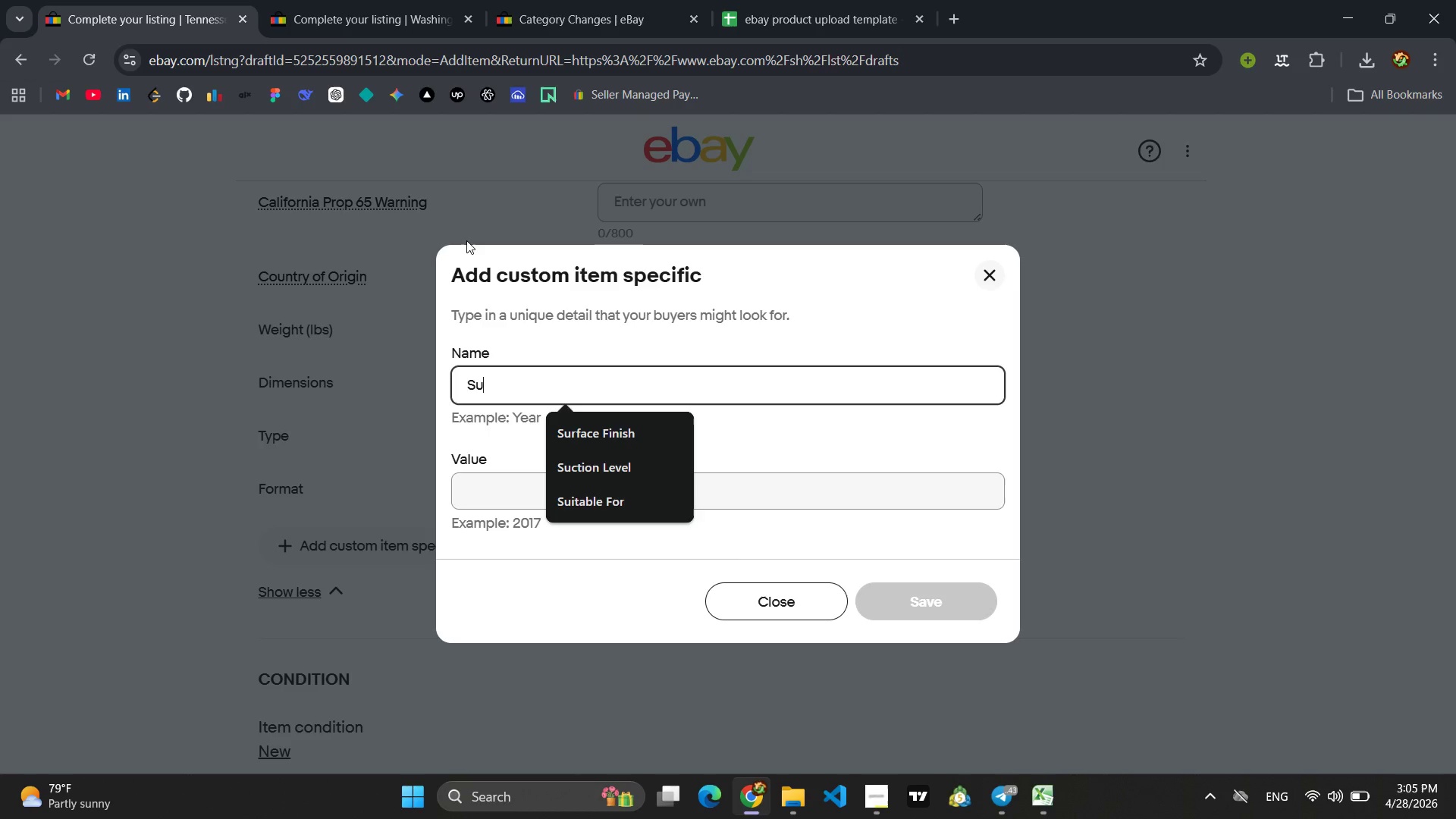 
type(bject )
 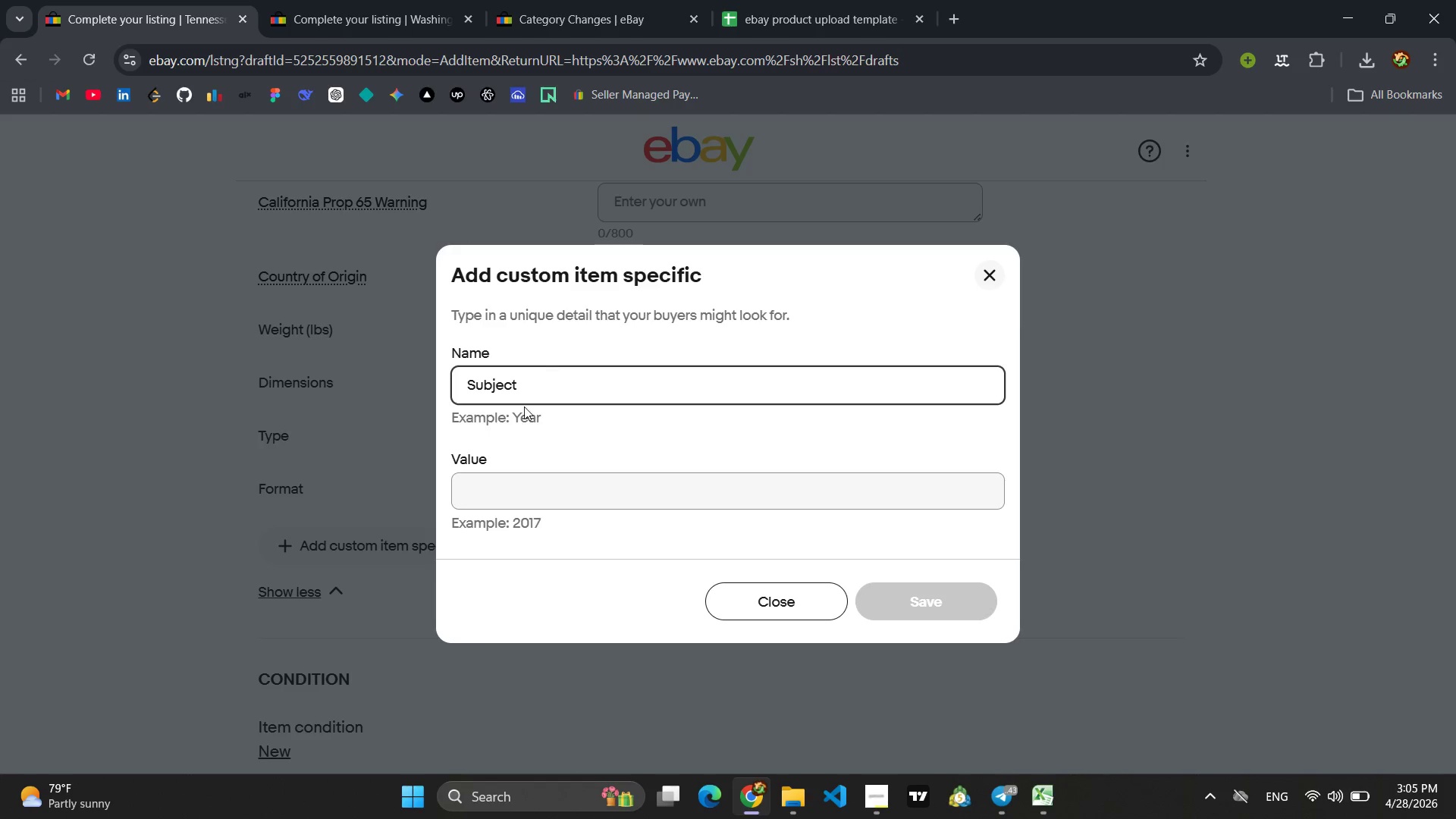 
left_click([504, 503])
 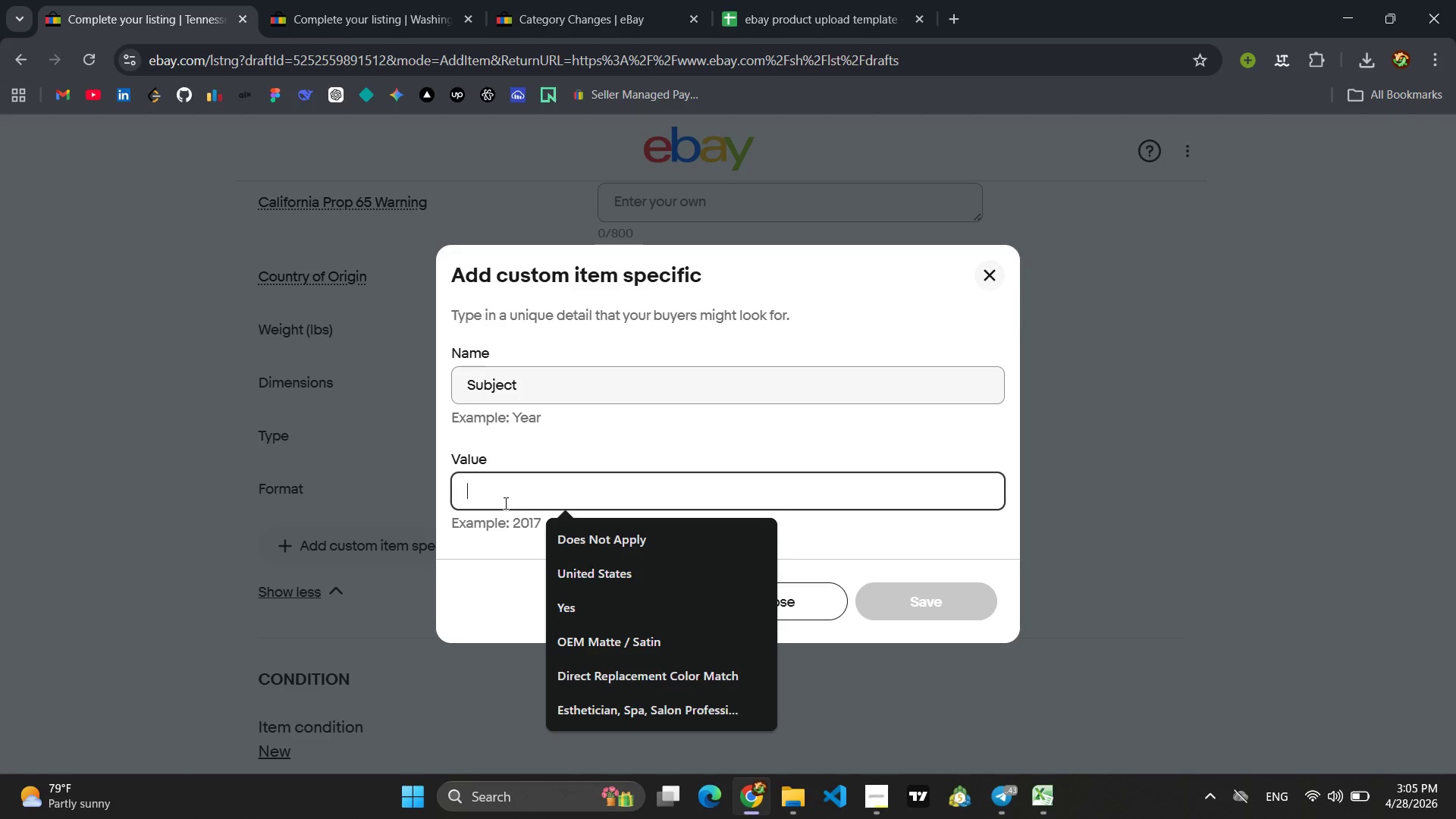 
type(Insurance Exam Prep)
 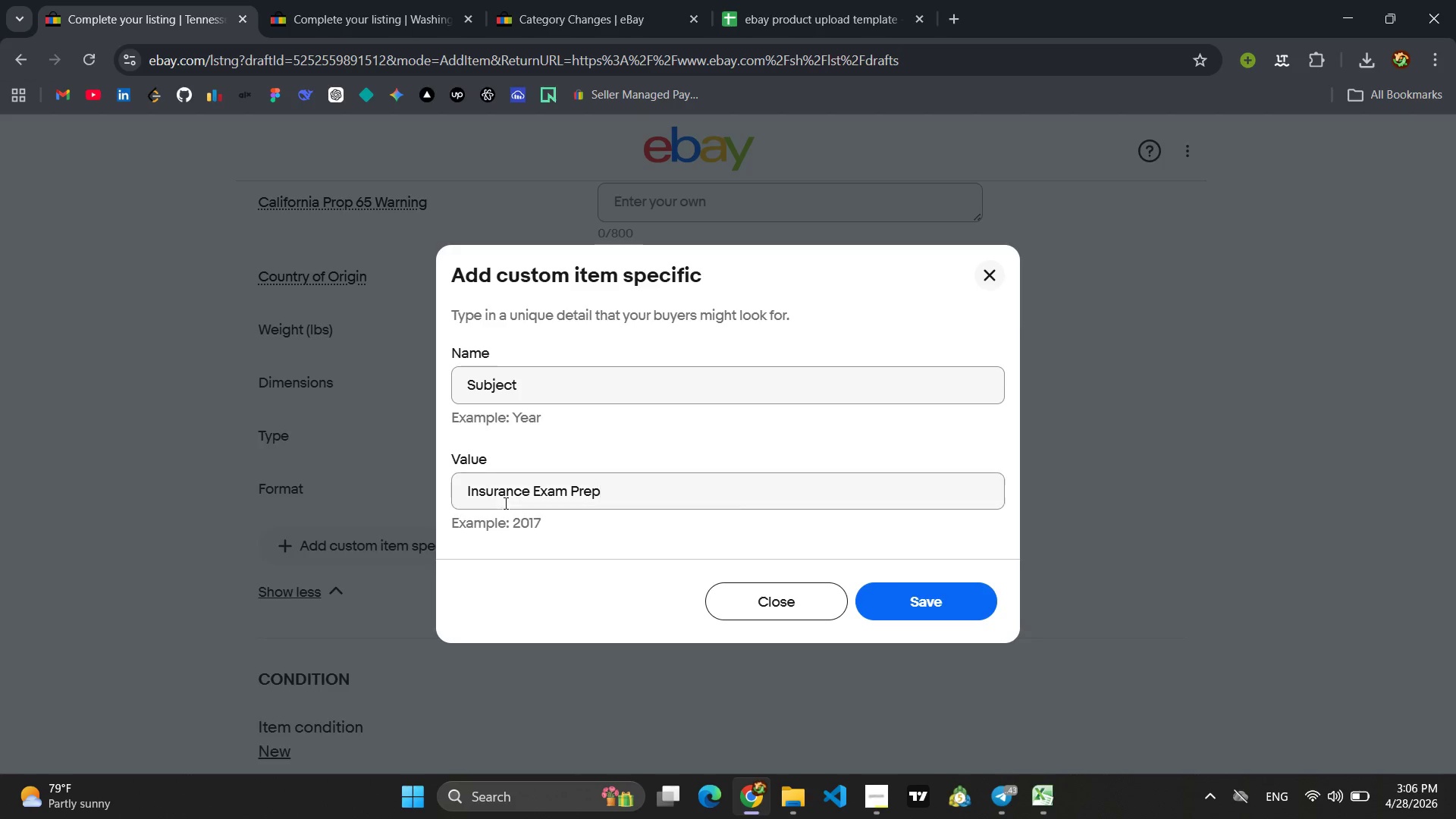 
key(Enter)
 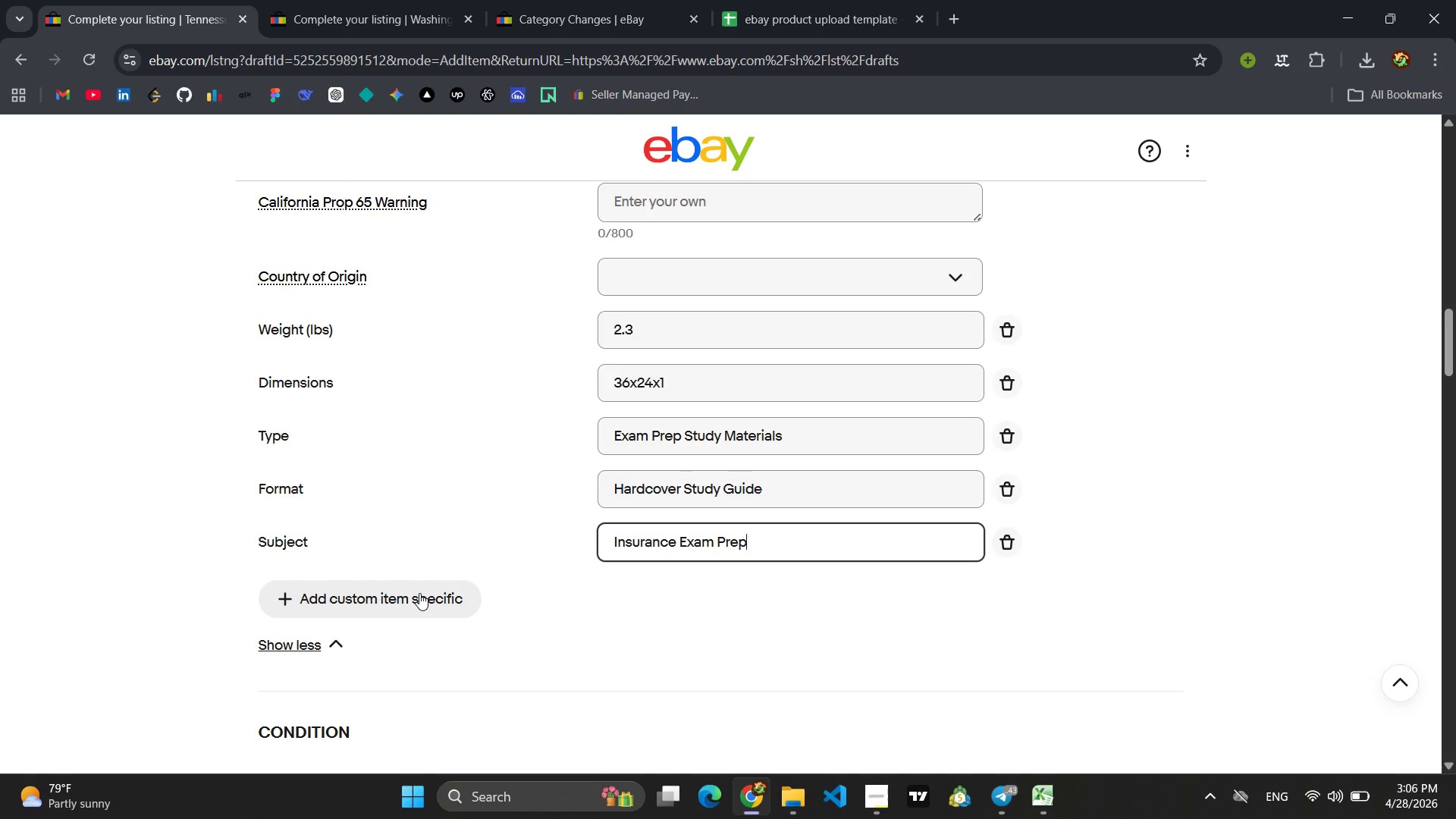 
left_click([400, 603])
 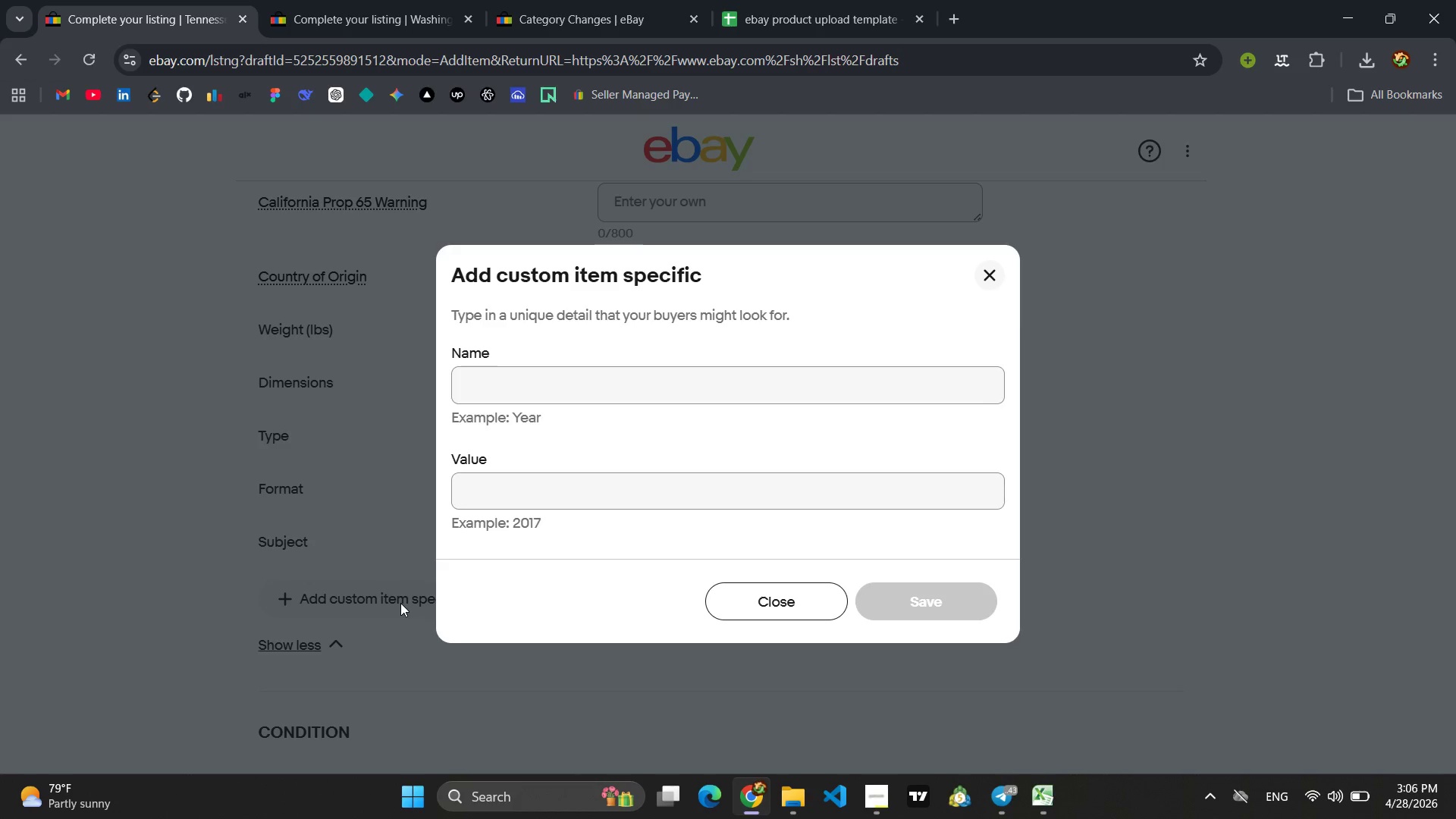 
type(State)
 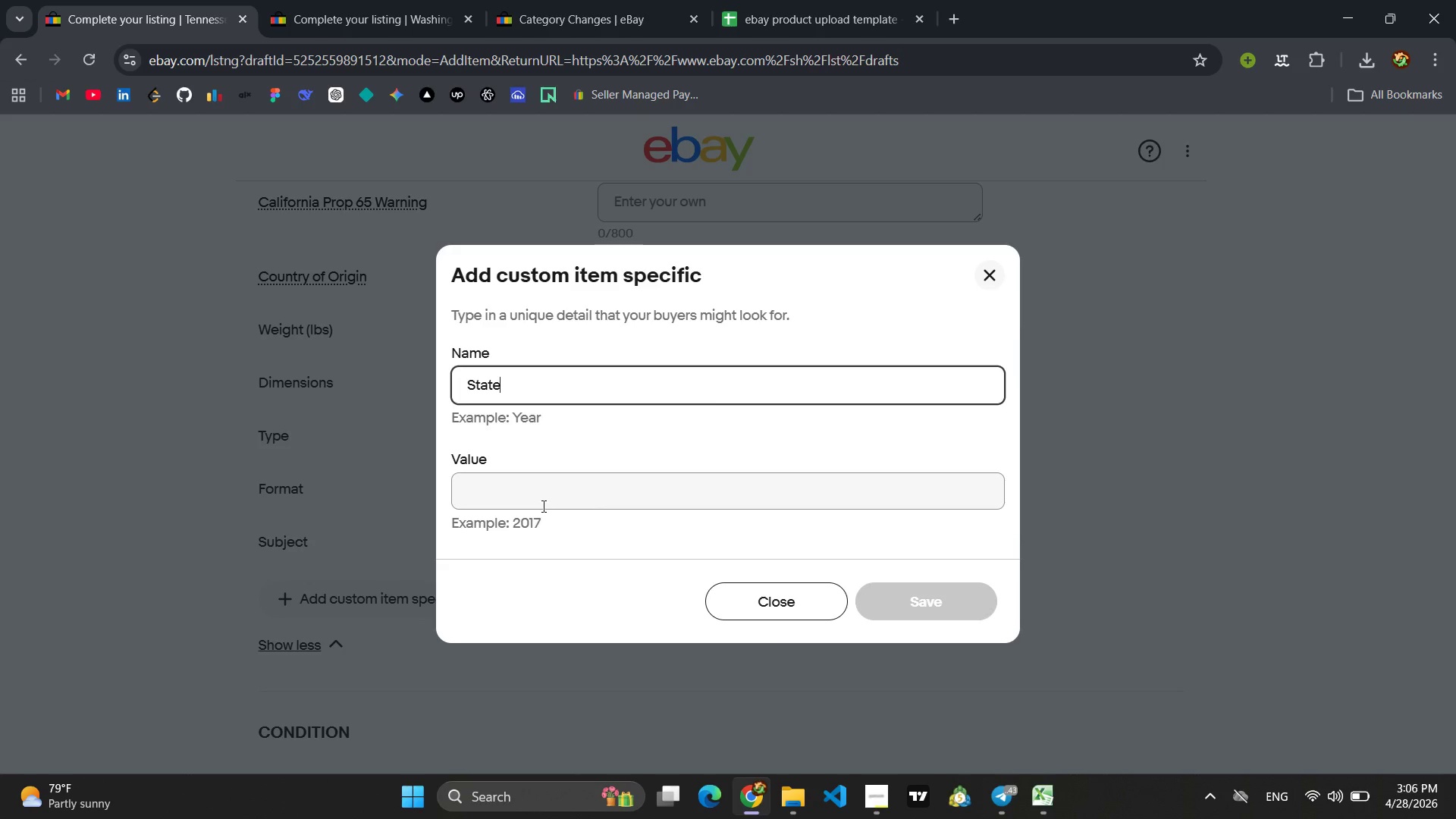 
left_click([542, 506])
 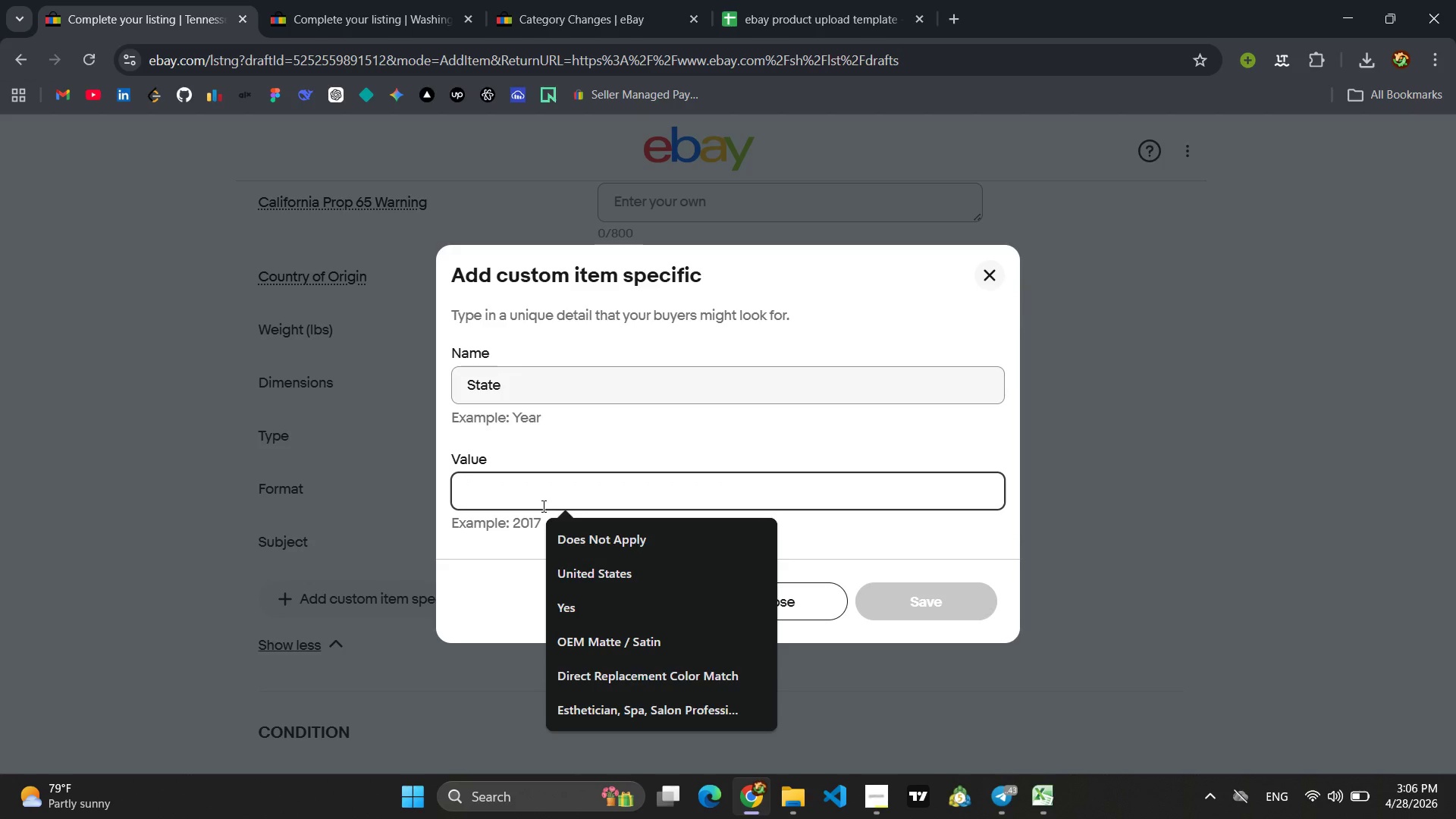 
type(Tennessee)
 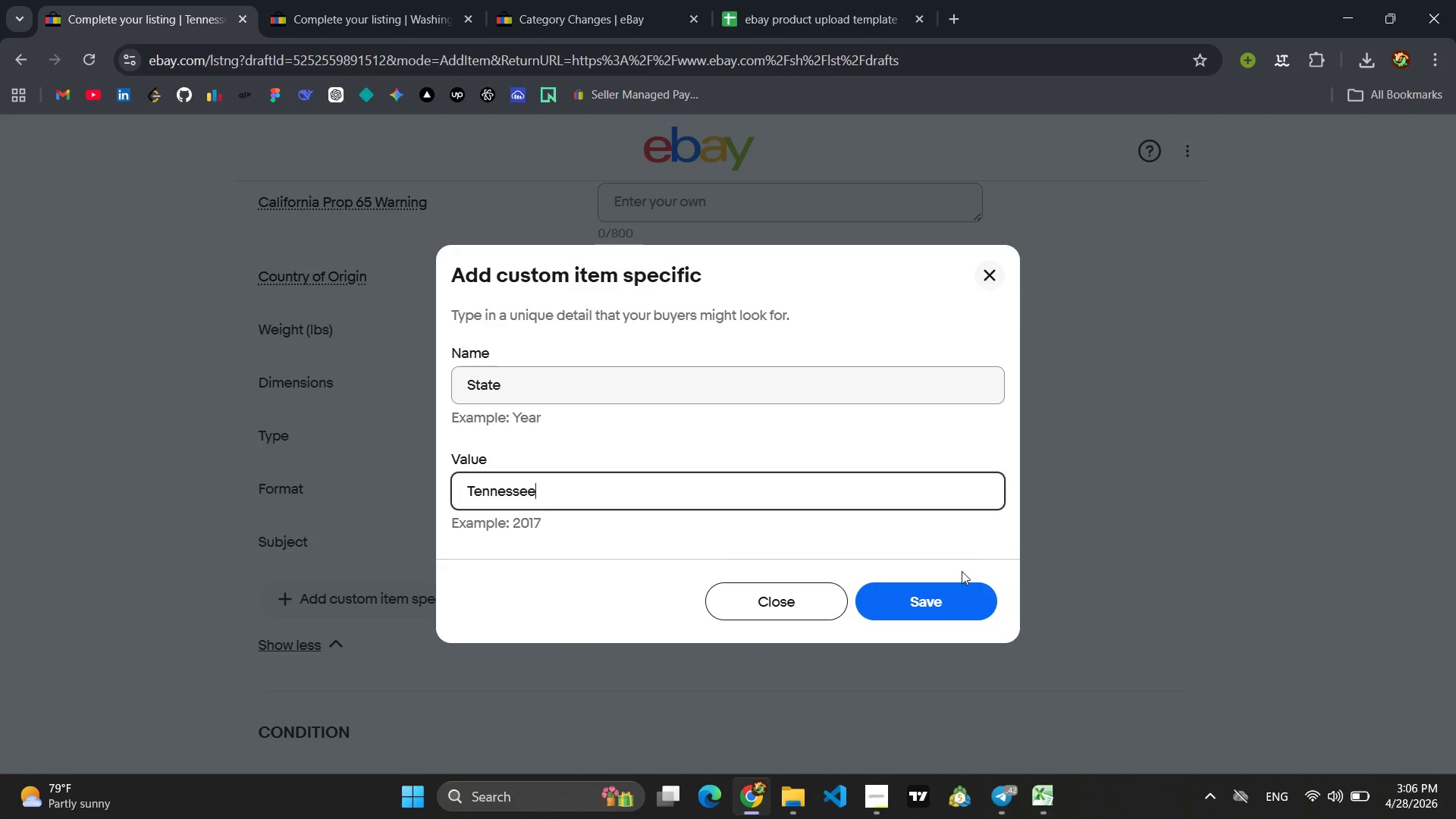 
left_click([950, 584])
 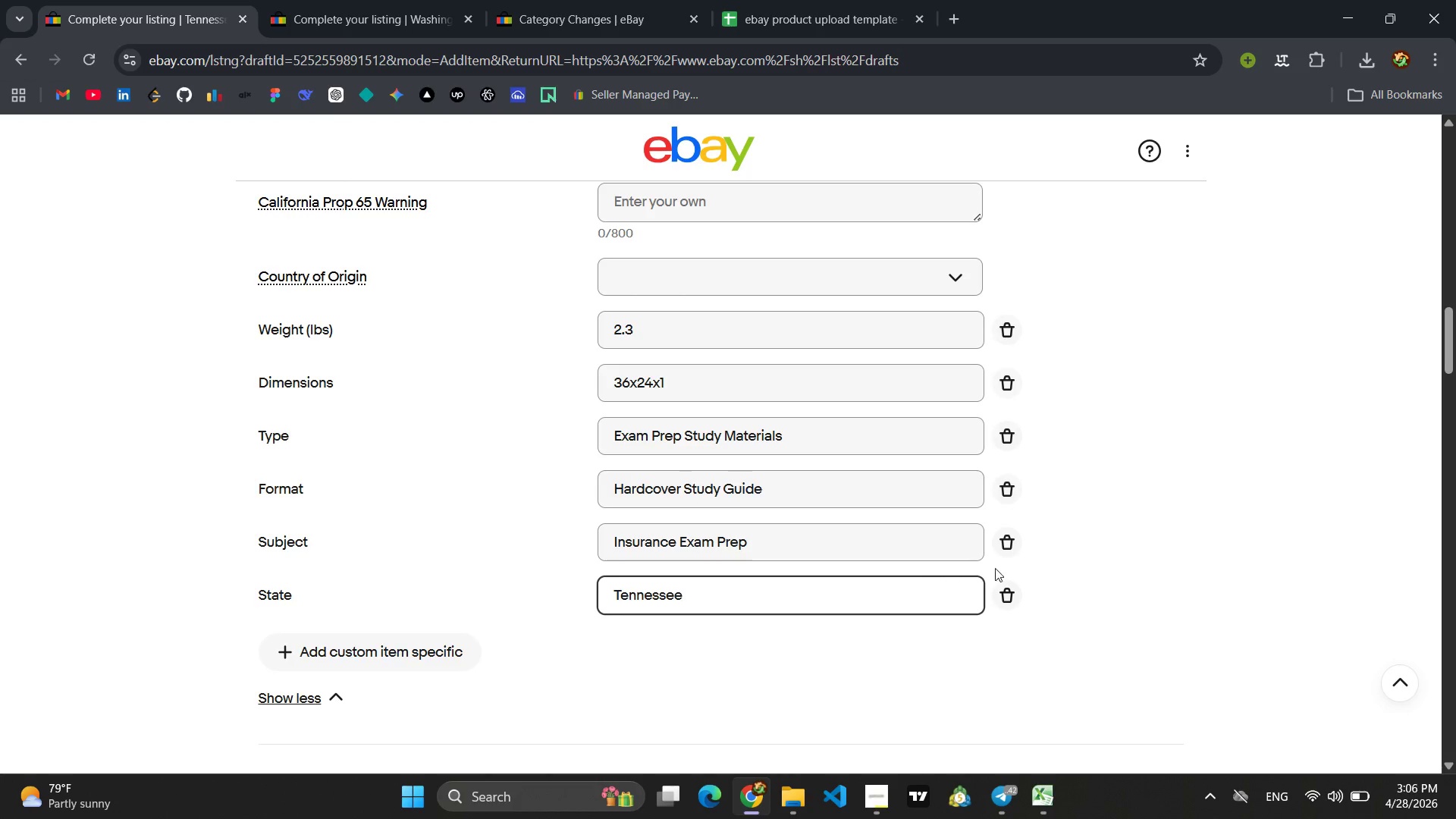 
left_click([1085, 504])
 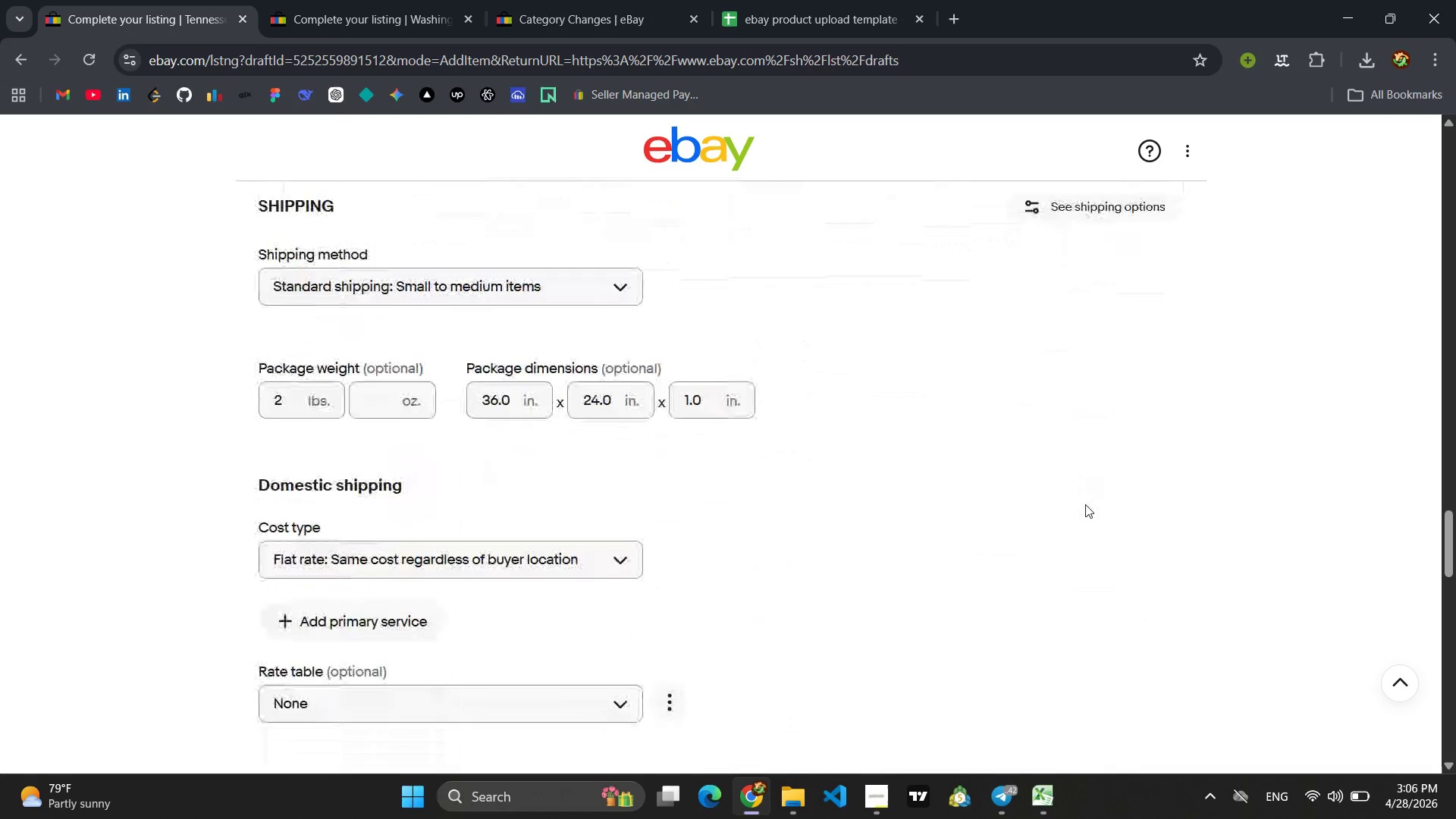 
wait(31.2)
 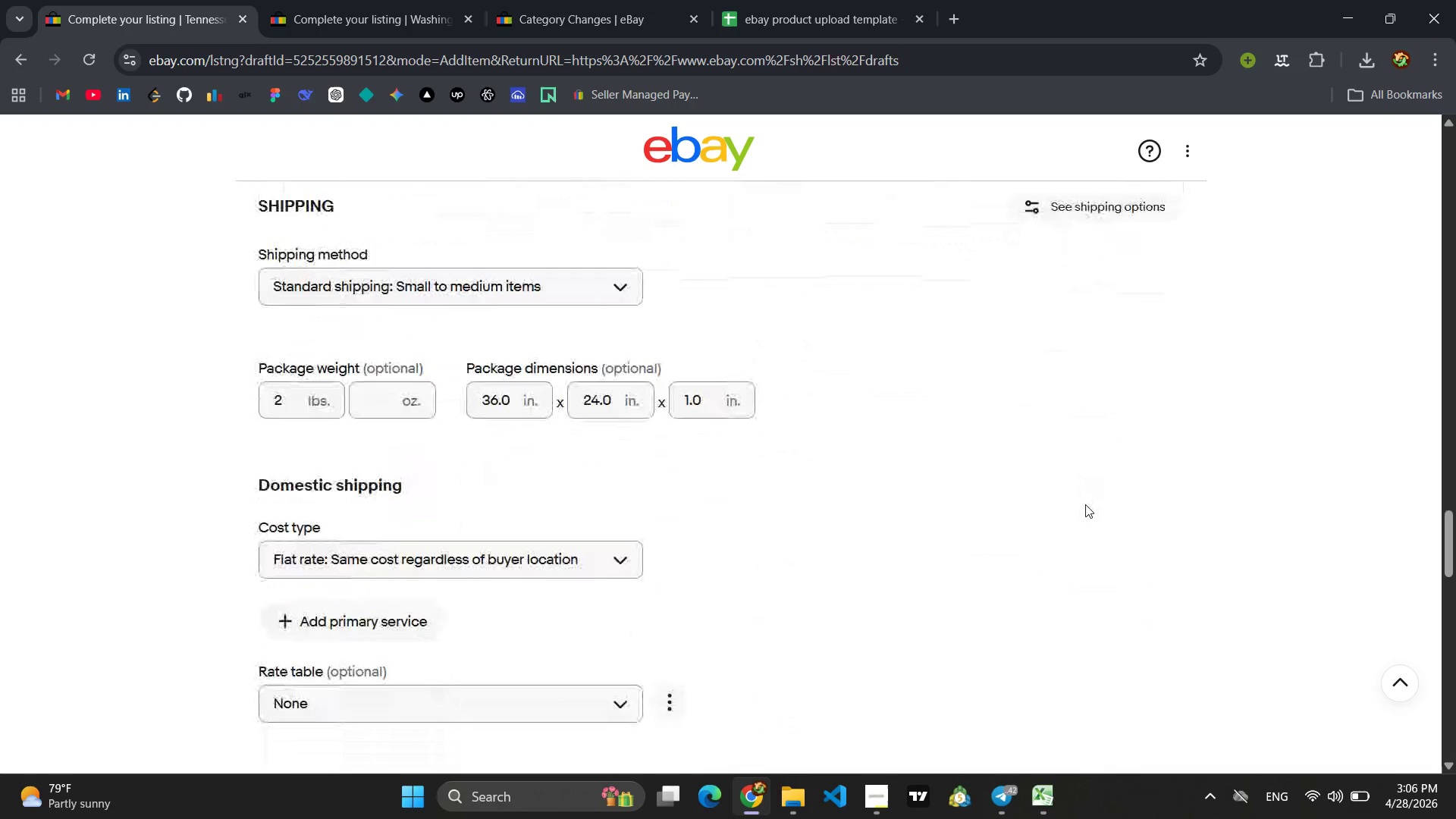 
left_click([805, 463])
 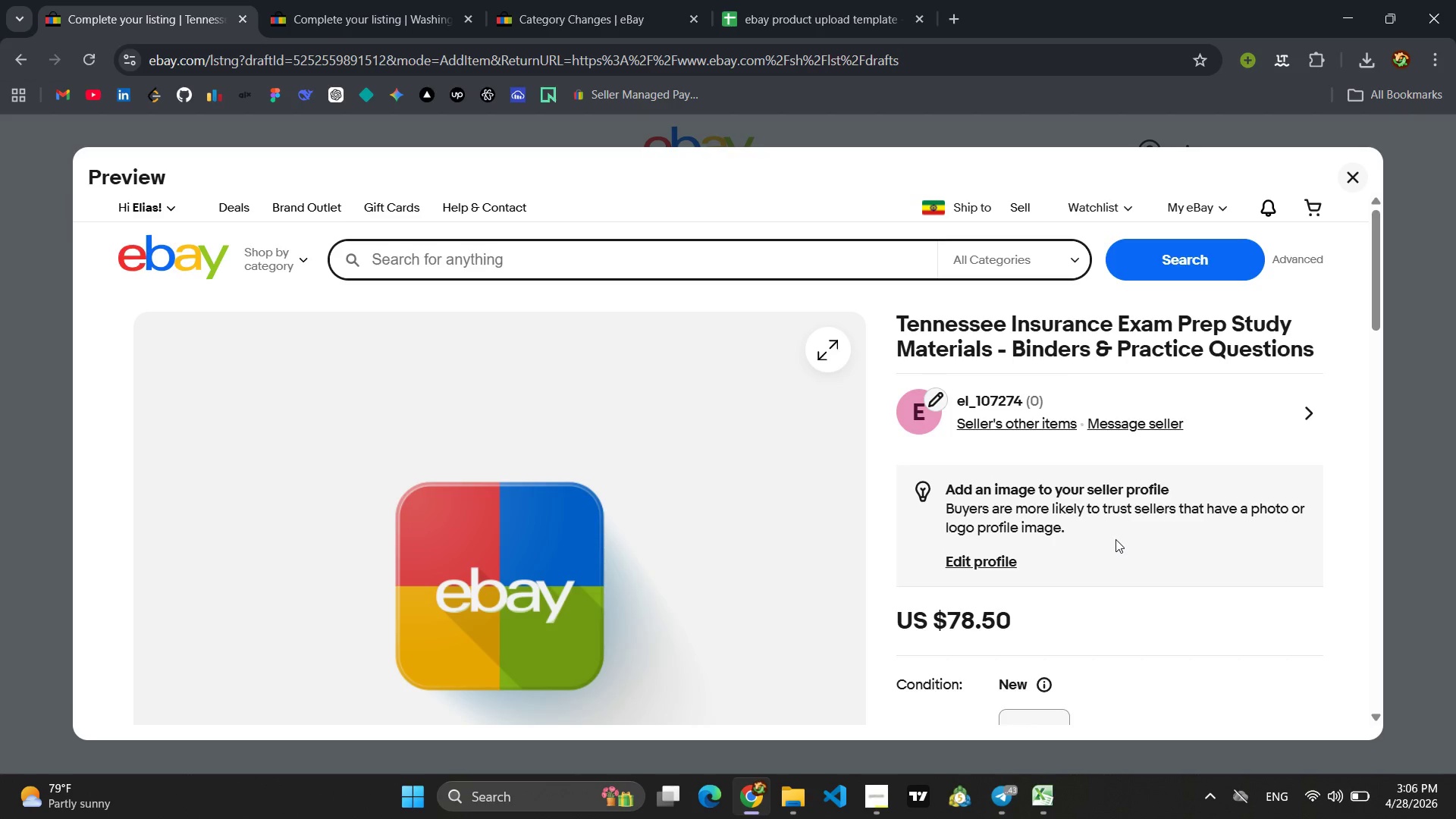 
wait(12.54)
 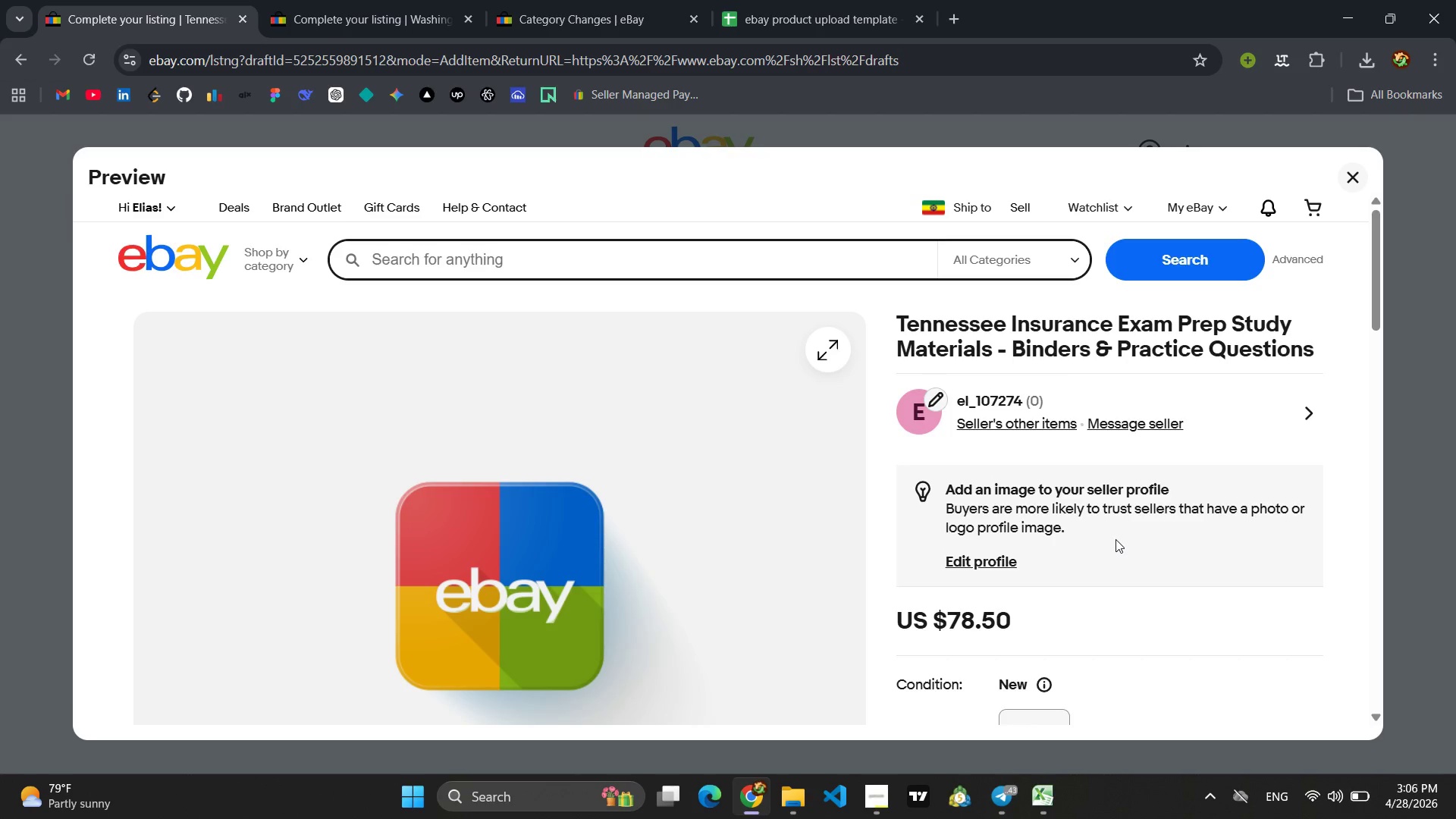 
mouse_move([1163, 515])
 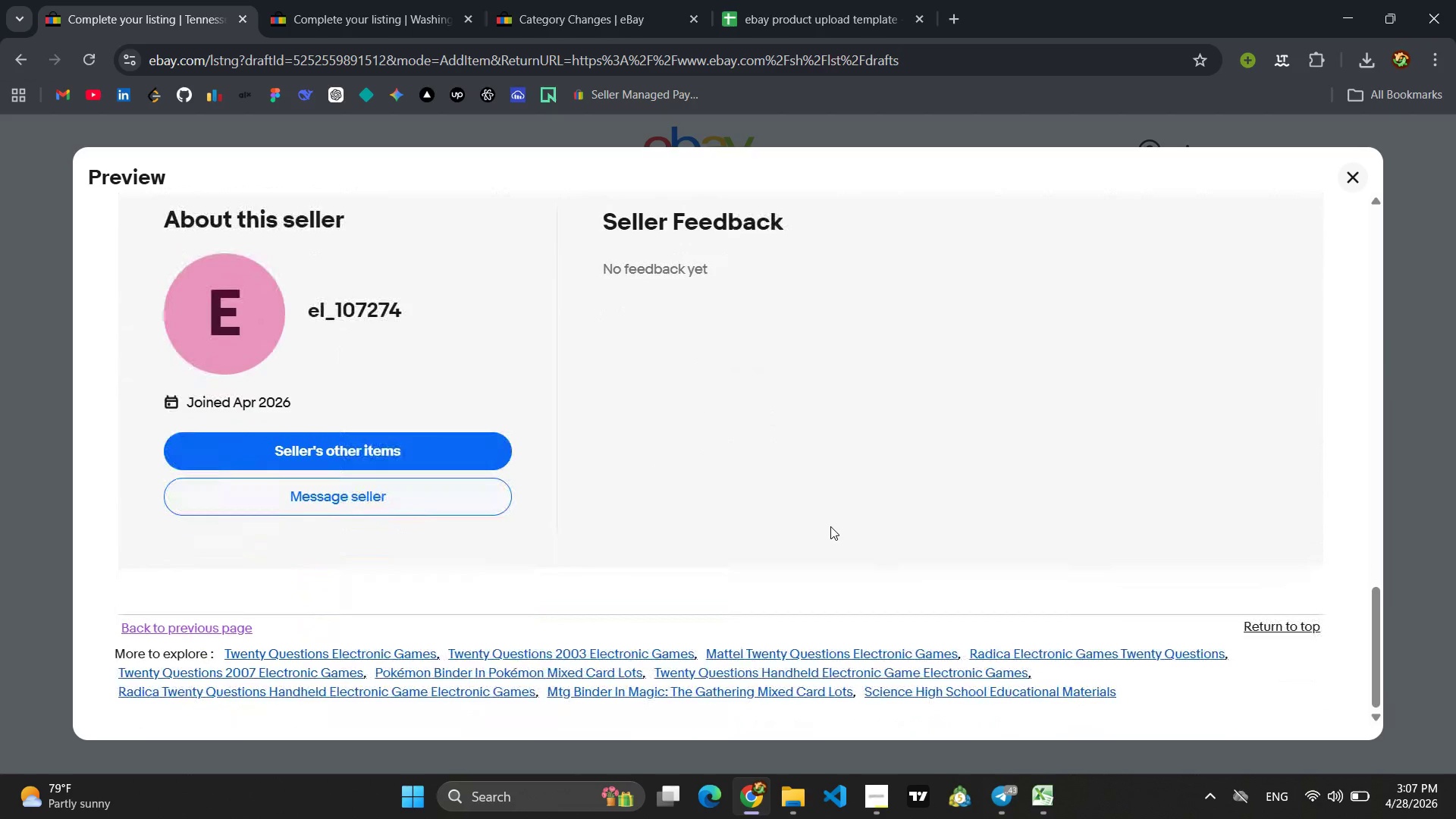 
wait(25.12)
 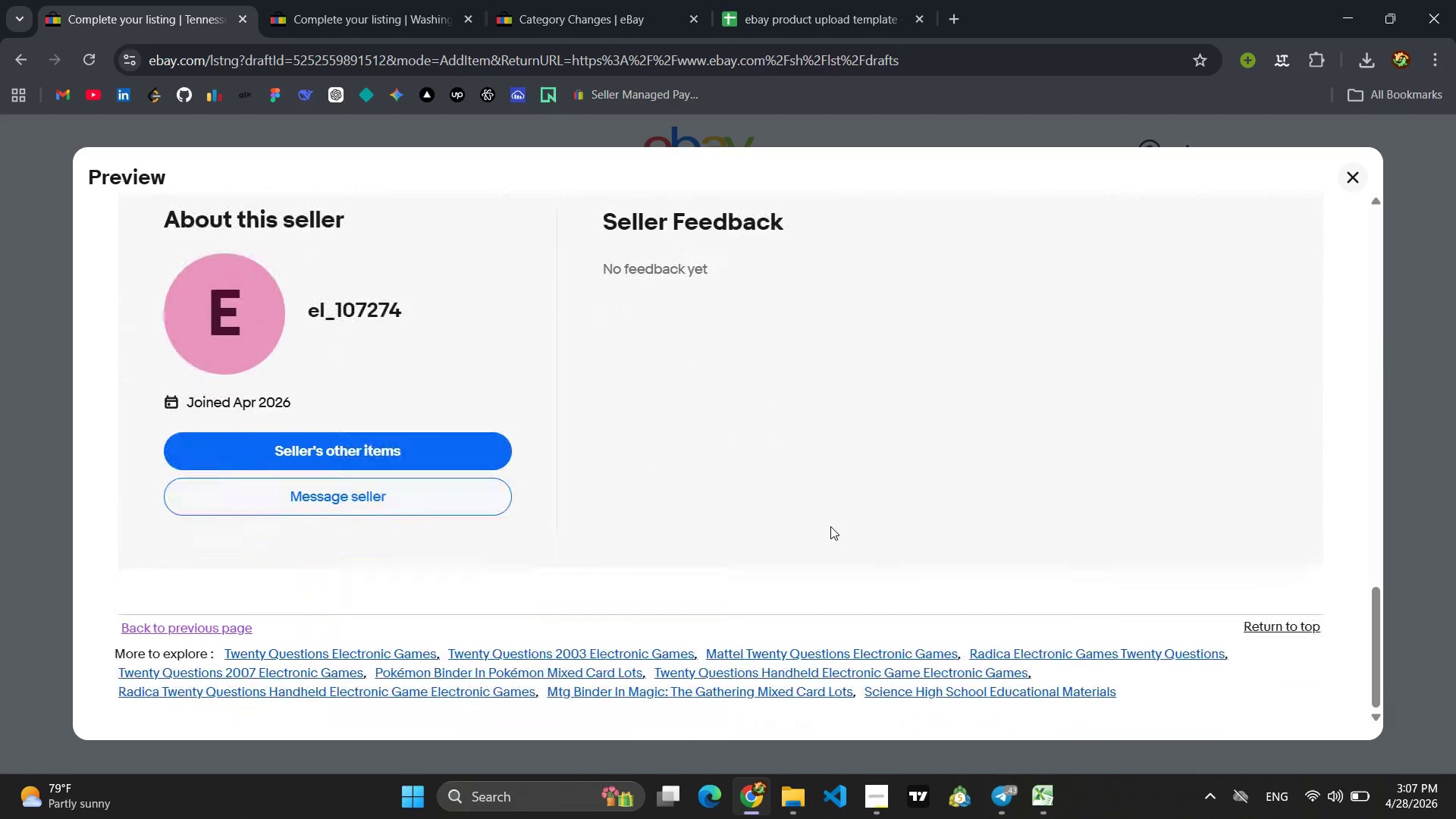 
left_click([1269, 627])
 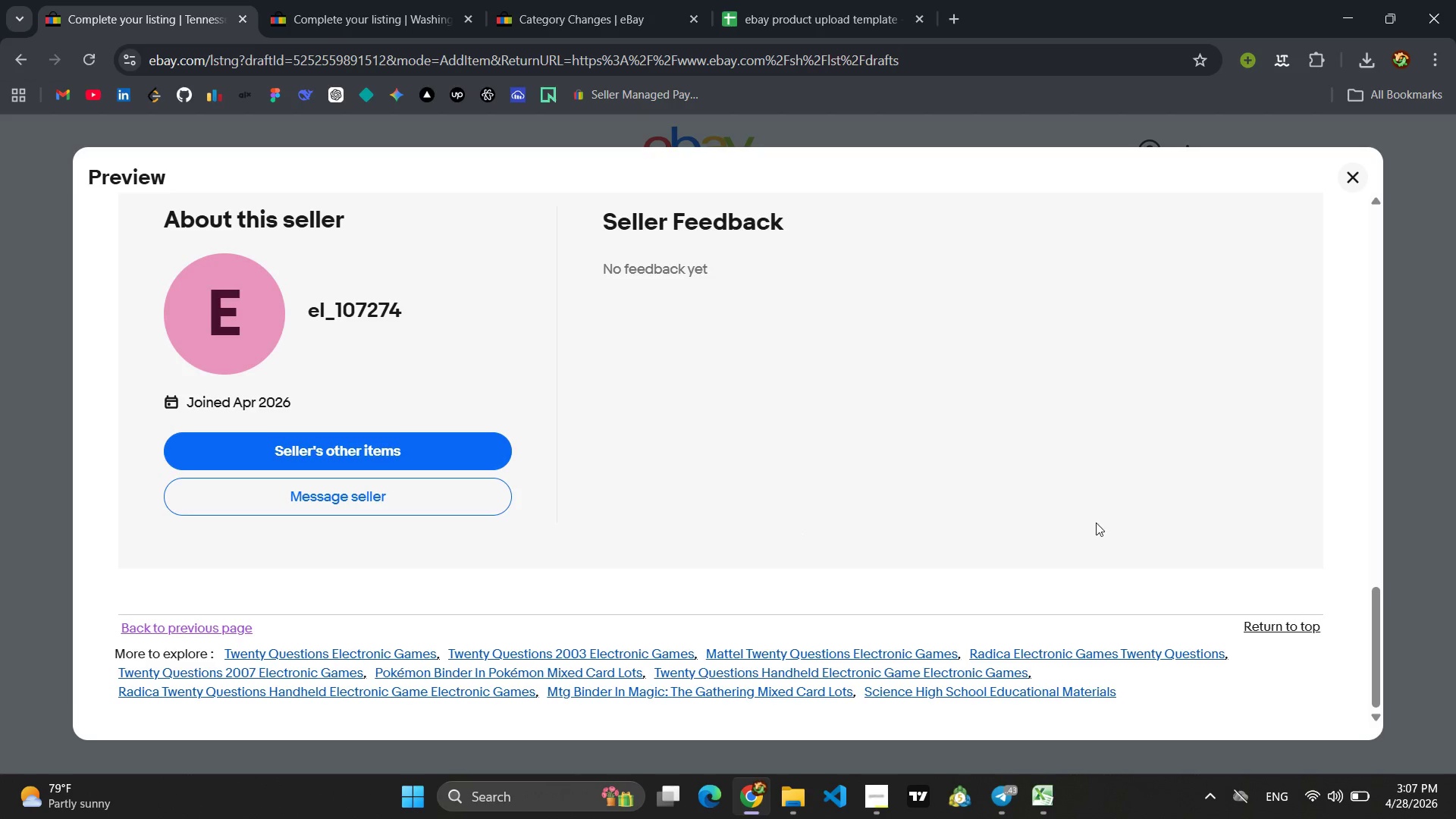 
mouse_move([950, 420])
 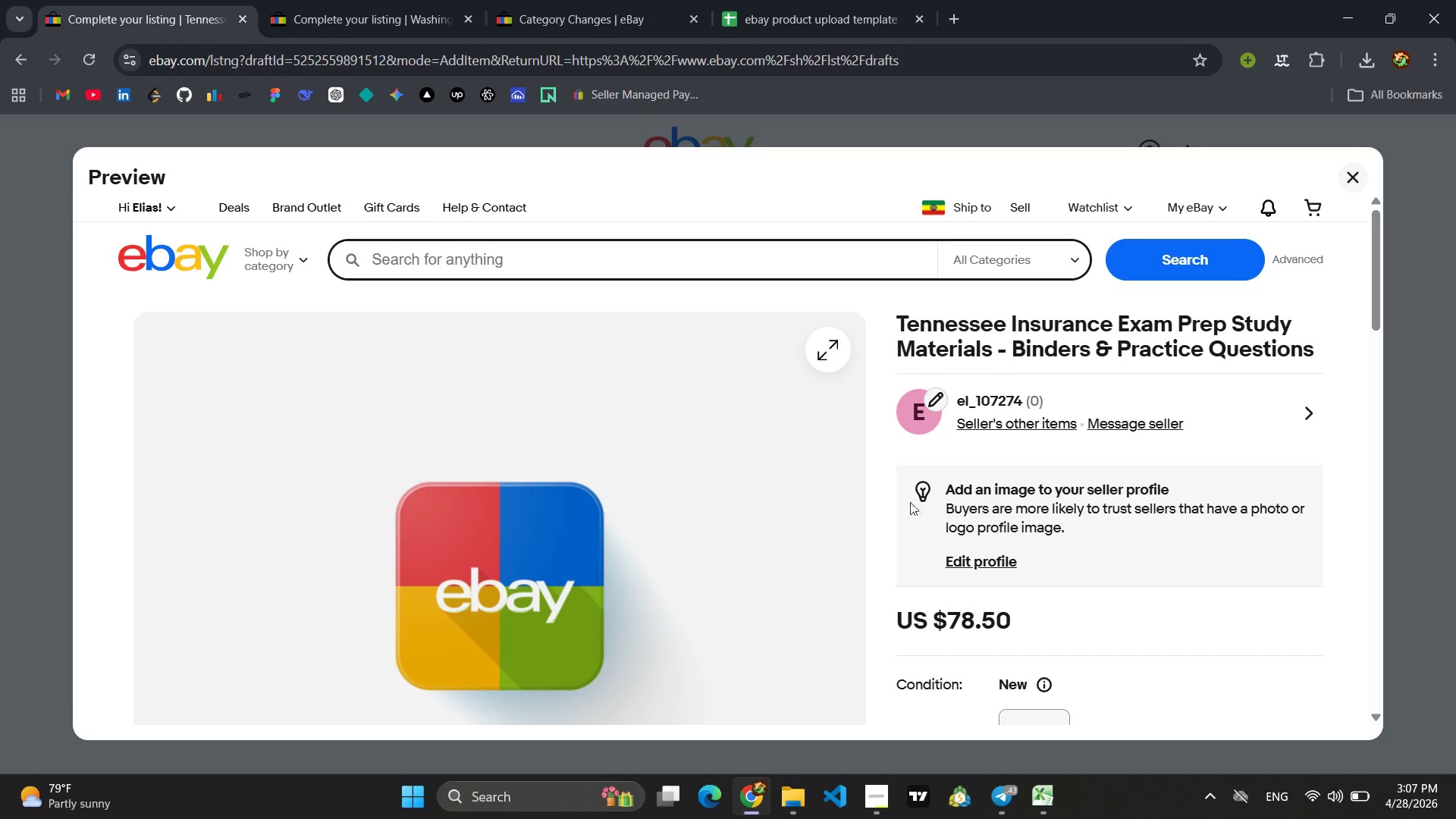 
left_click([865, 798])